 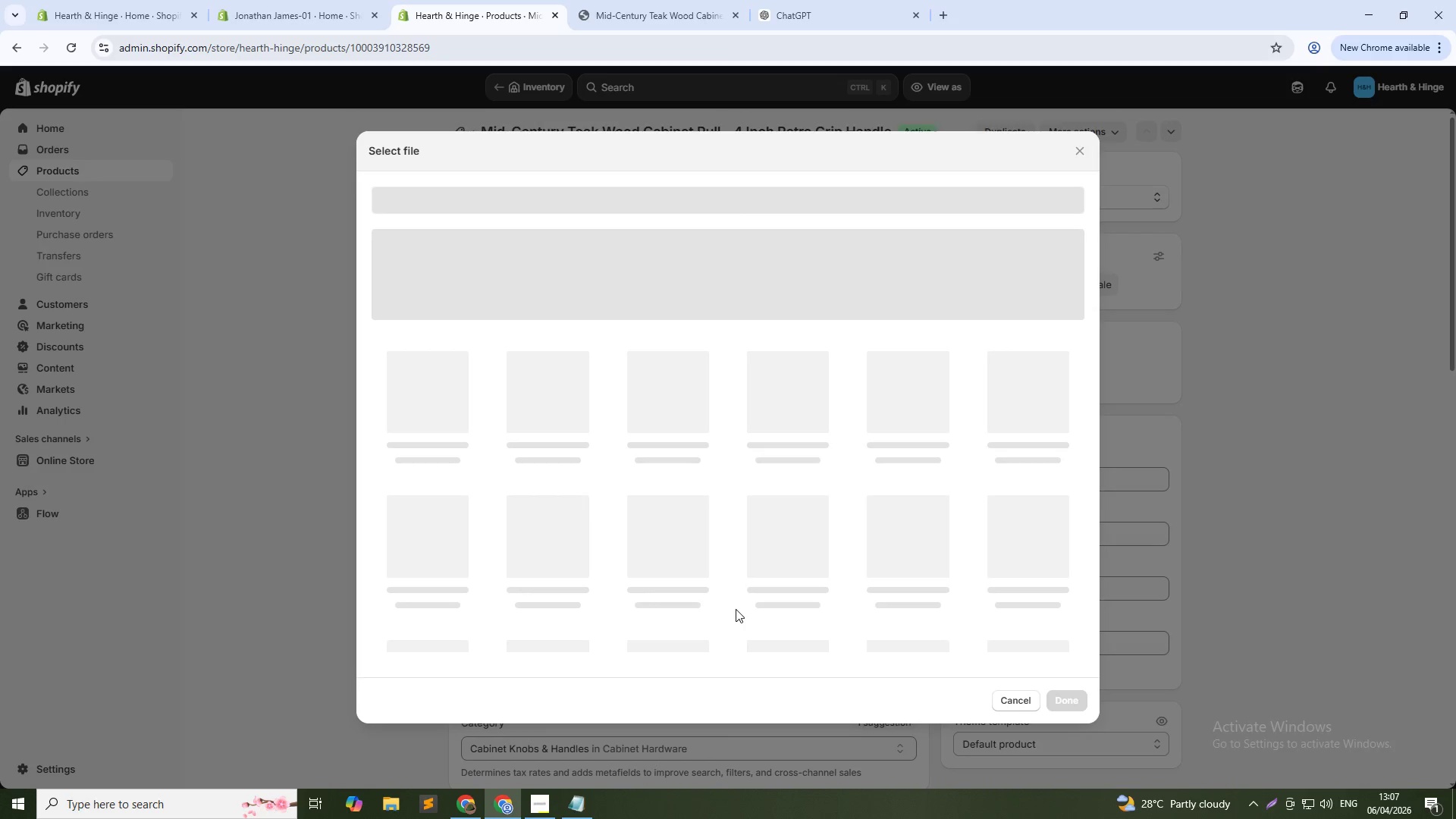 
left_click([784, 293])
 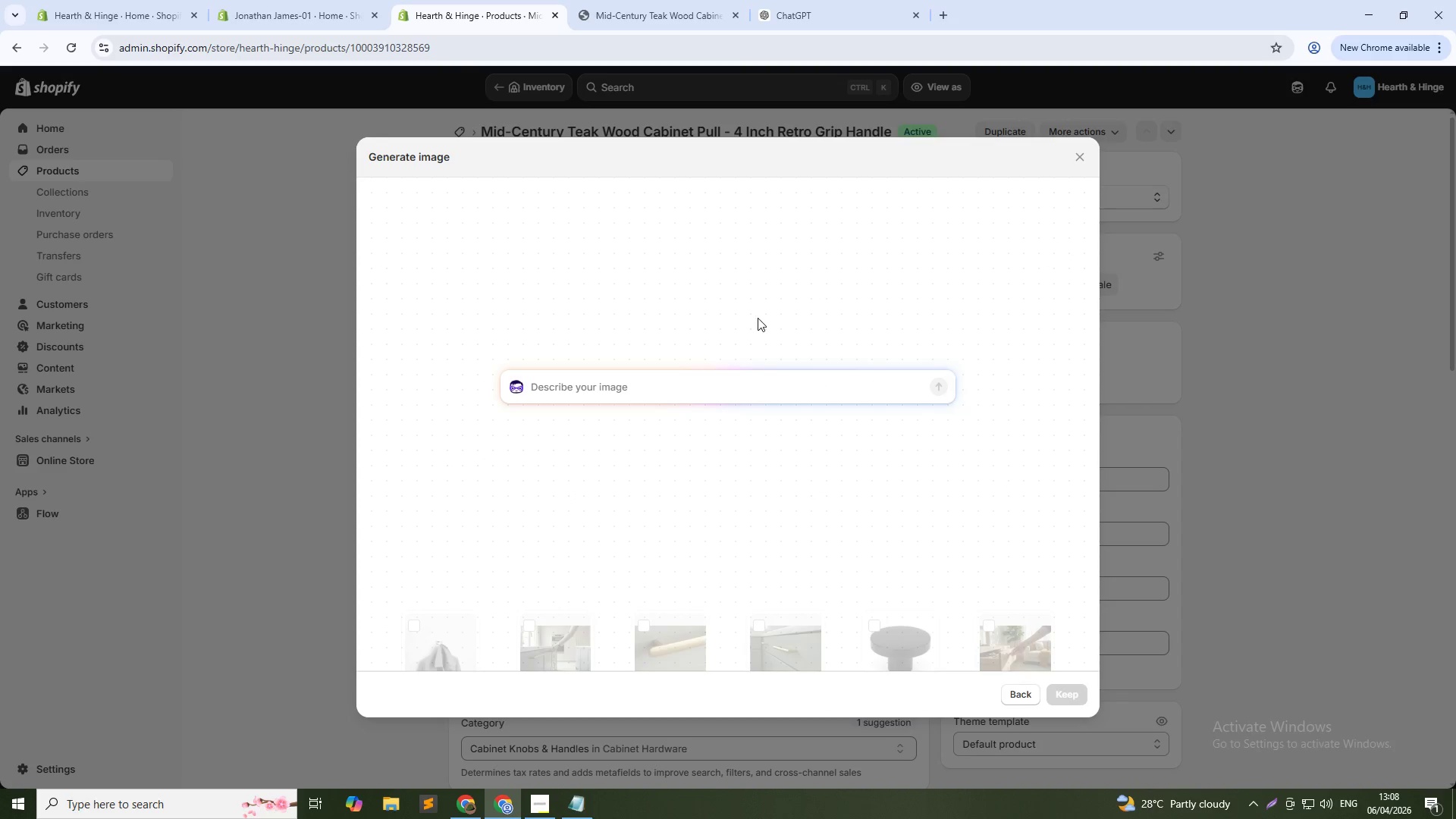 
type(4-inch teak wood cabinet pull installed on drawer, showing natural wood grain)
 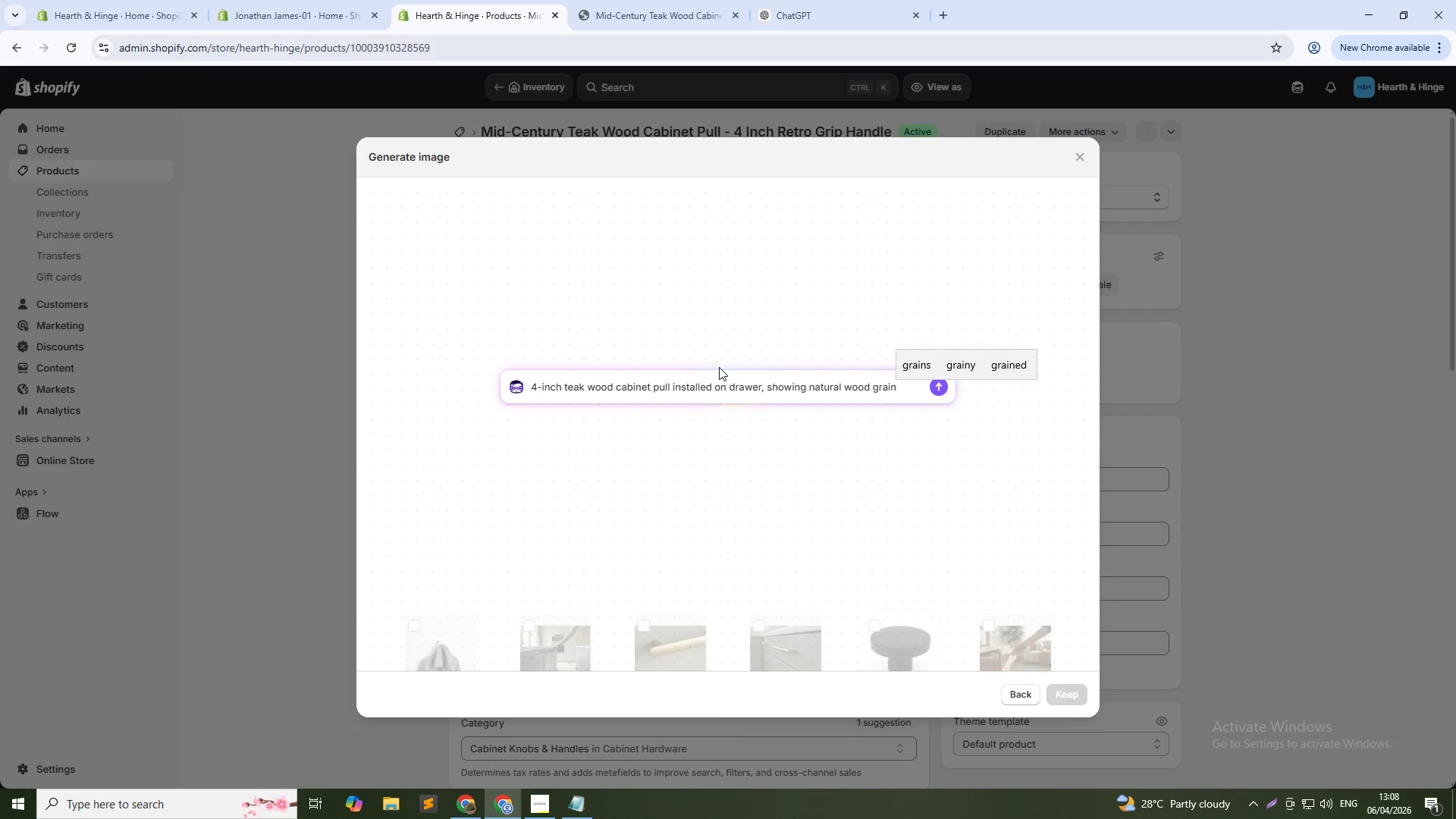 
key(Enter)
 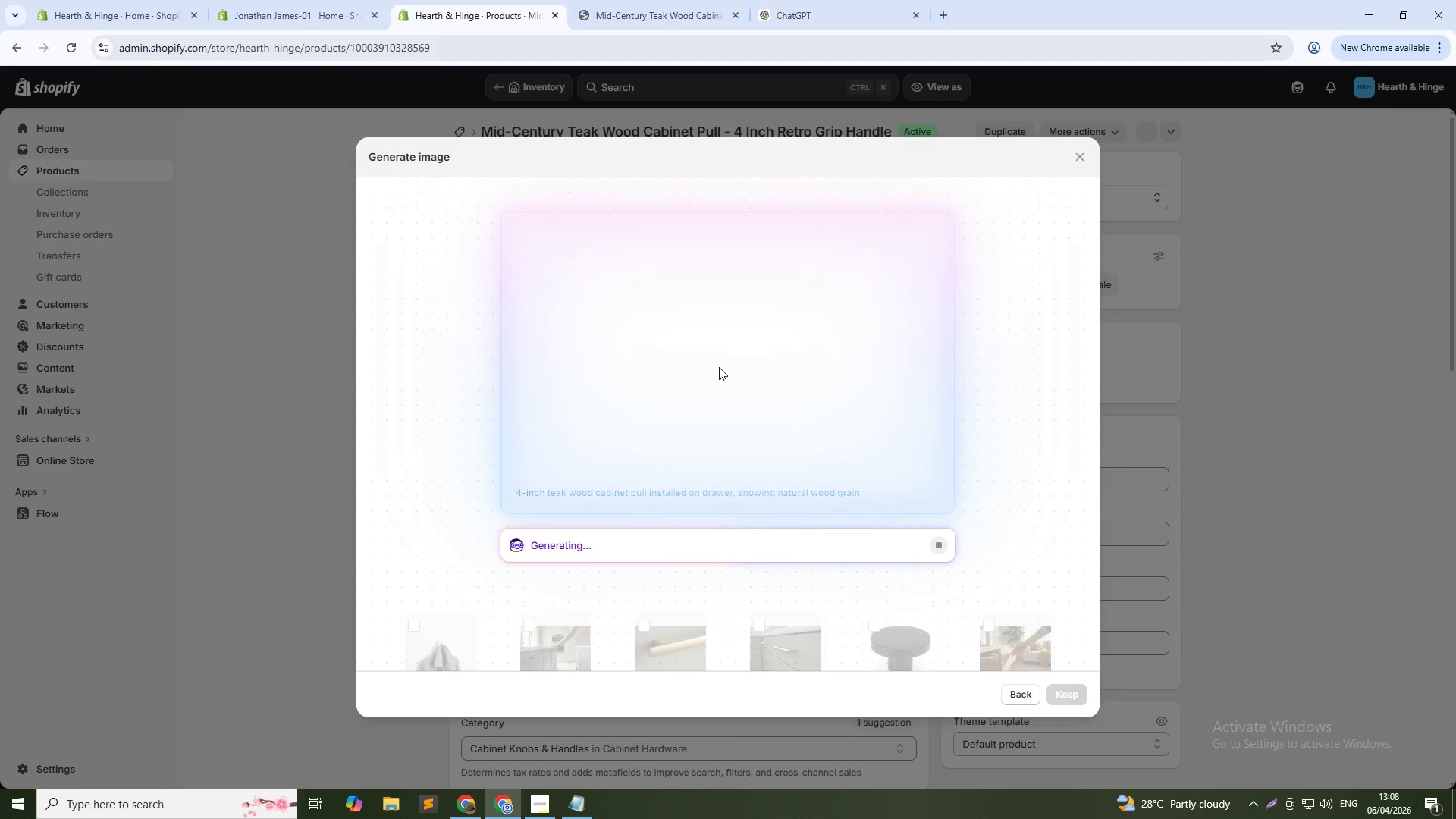 
wait(30.64)
 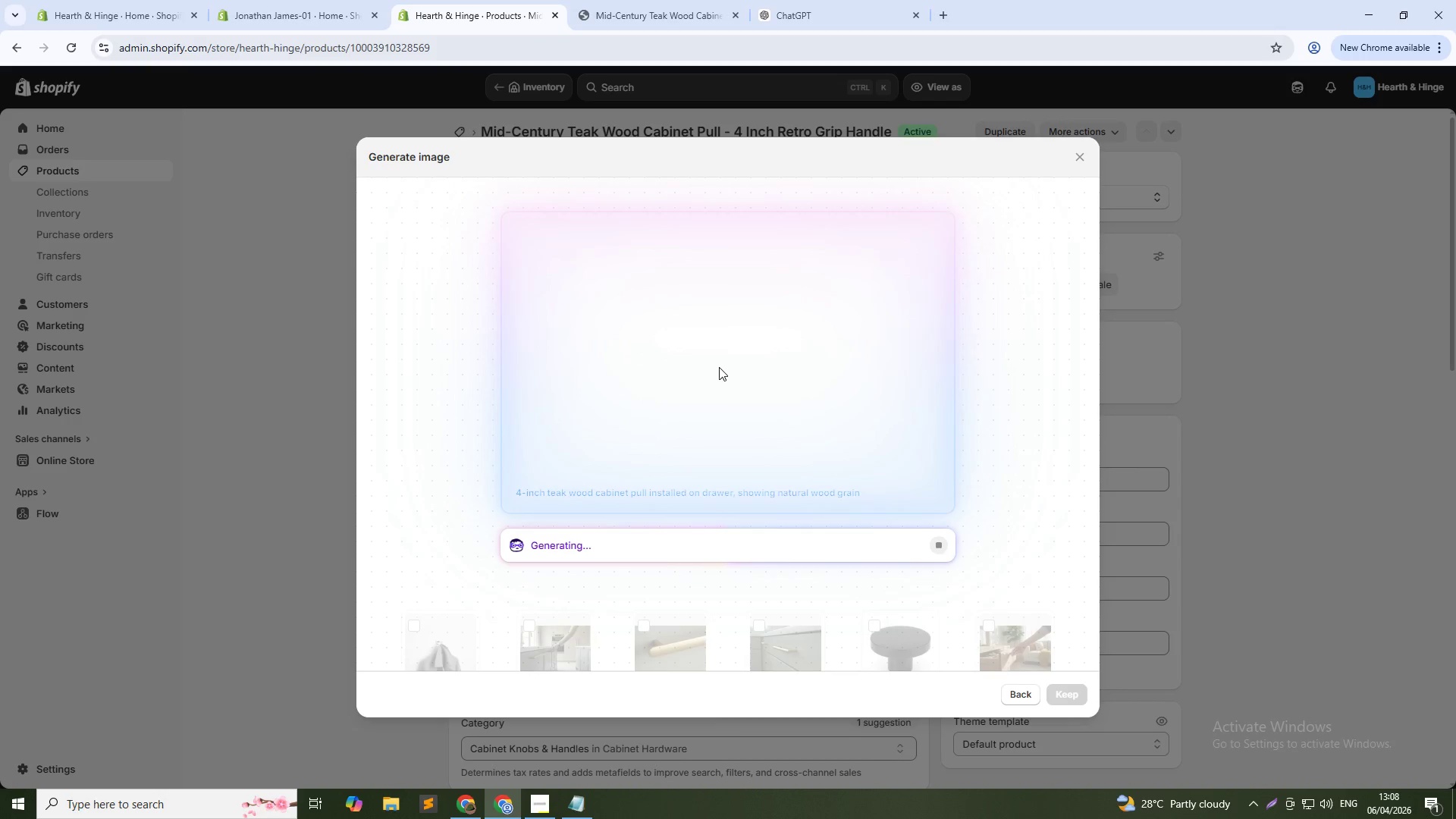 
left_click([1059, 700])
 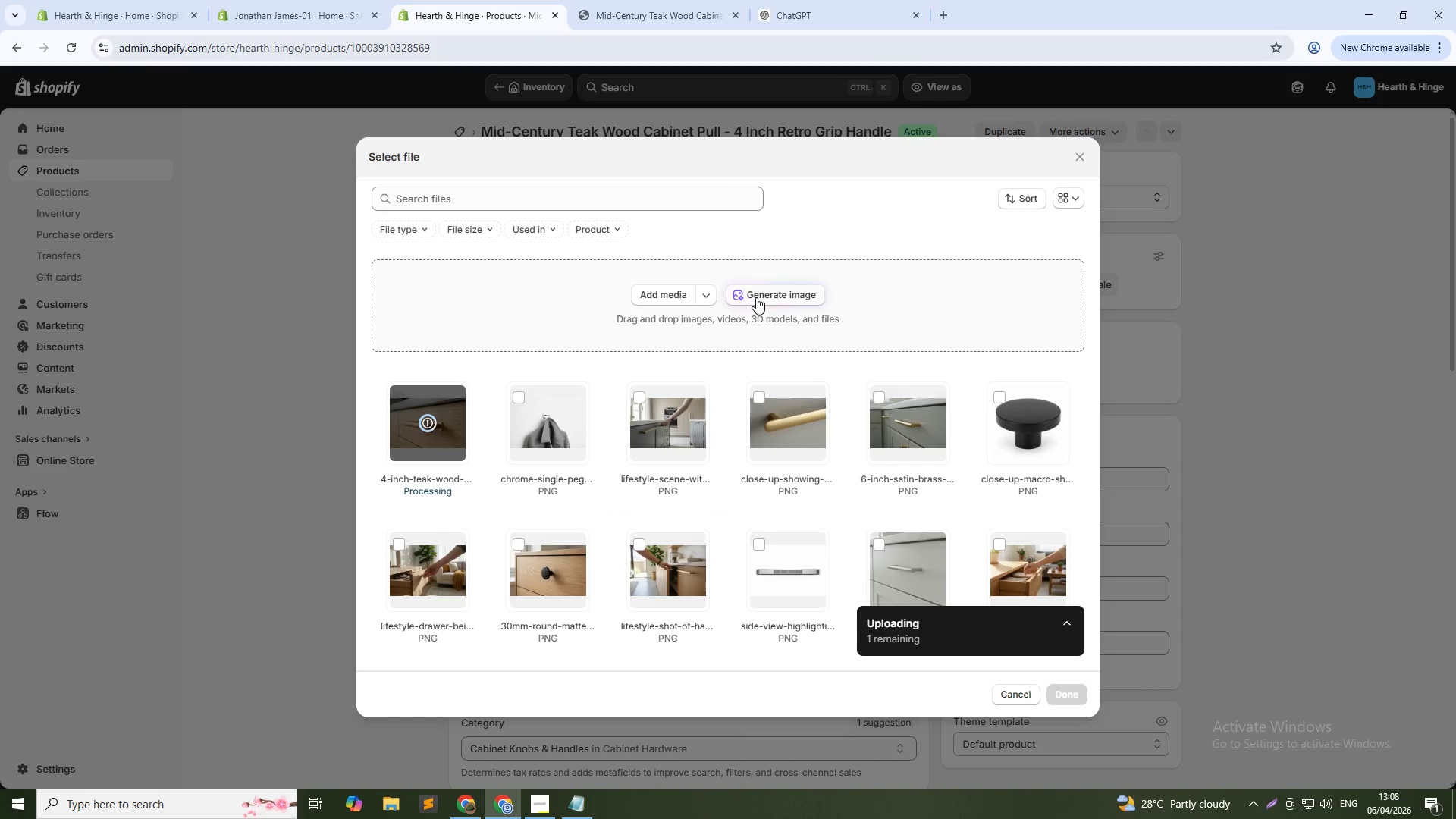 
wait(7.52)
 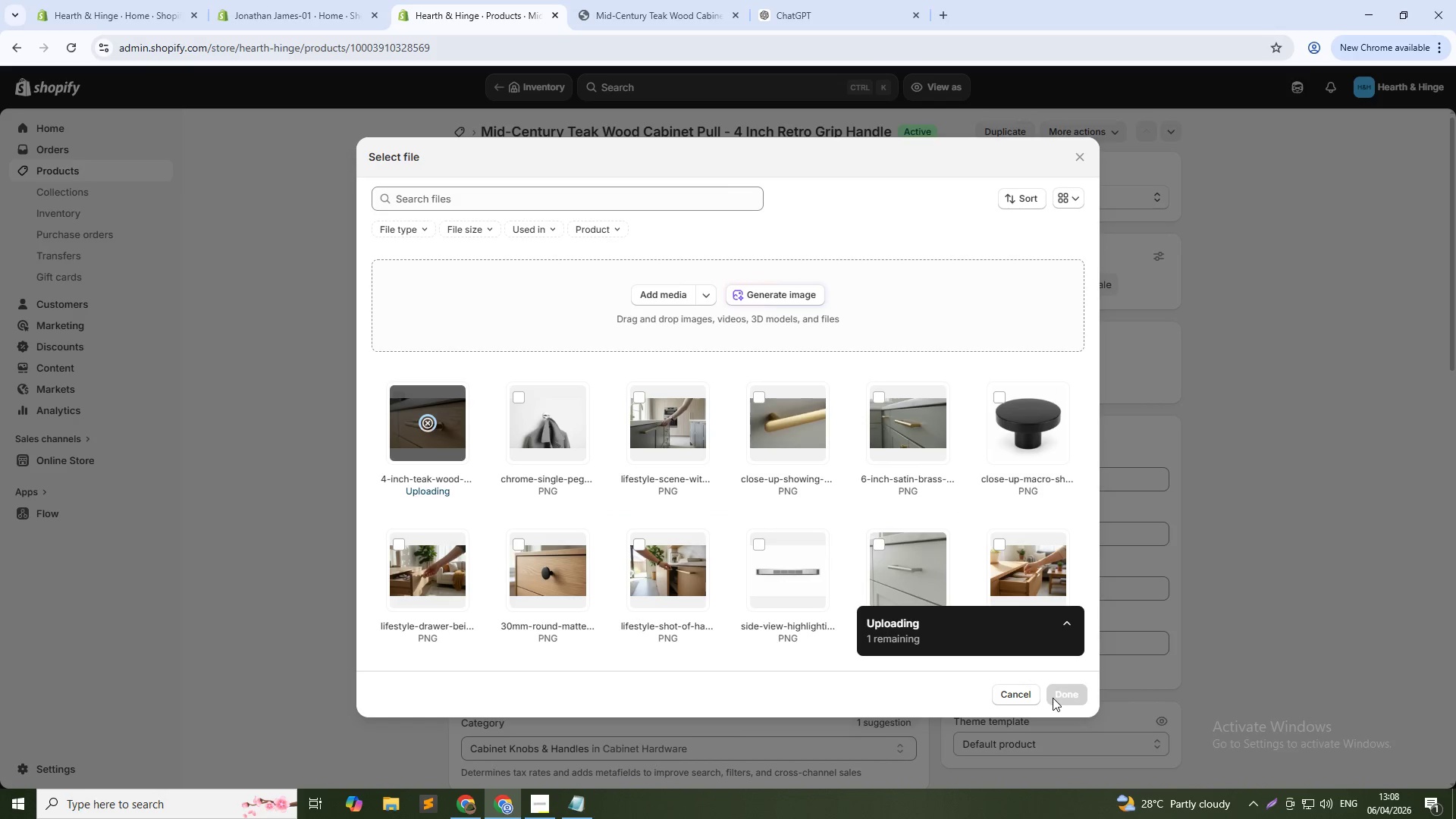 
left_click([779, 300])
 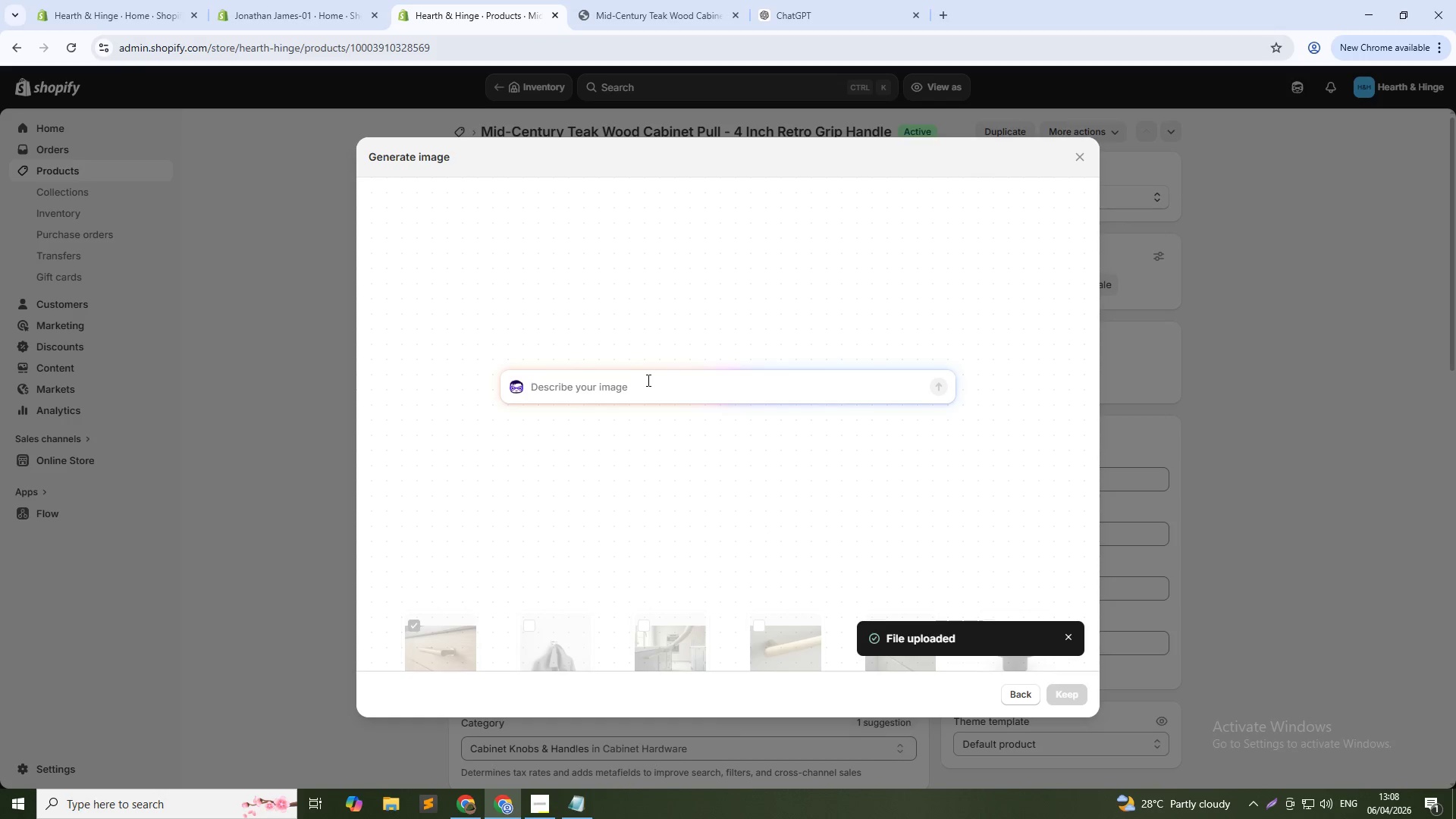 
type(Close-up of retro curved grip and warm wood tone)
 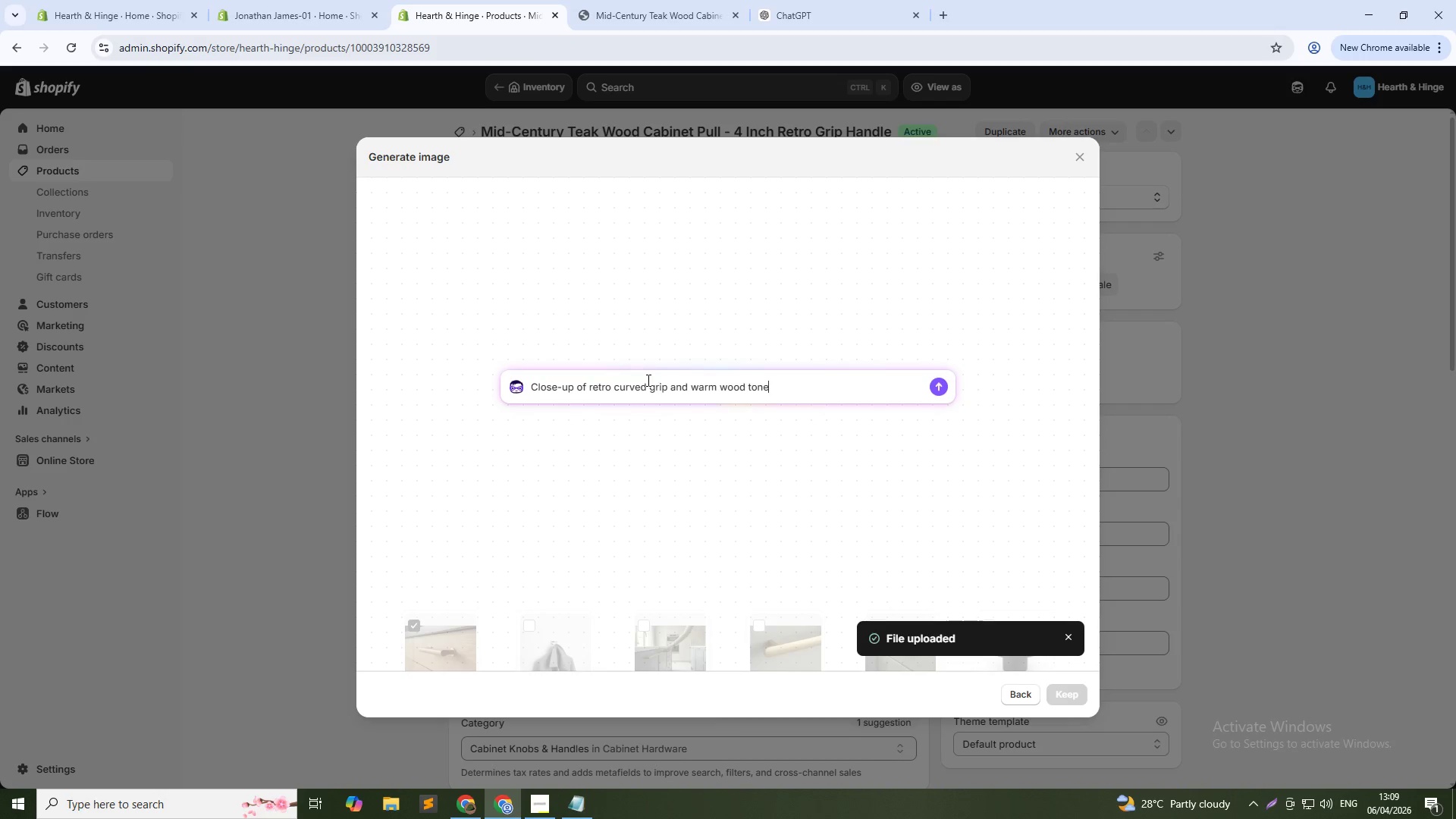 
key(Enter)
 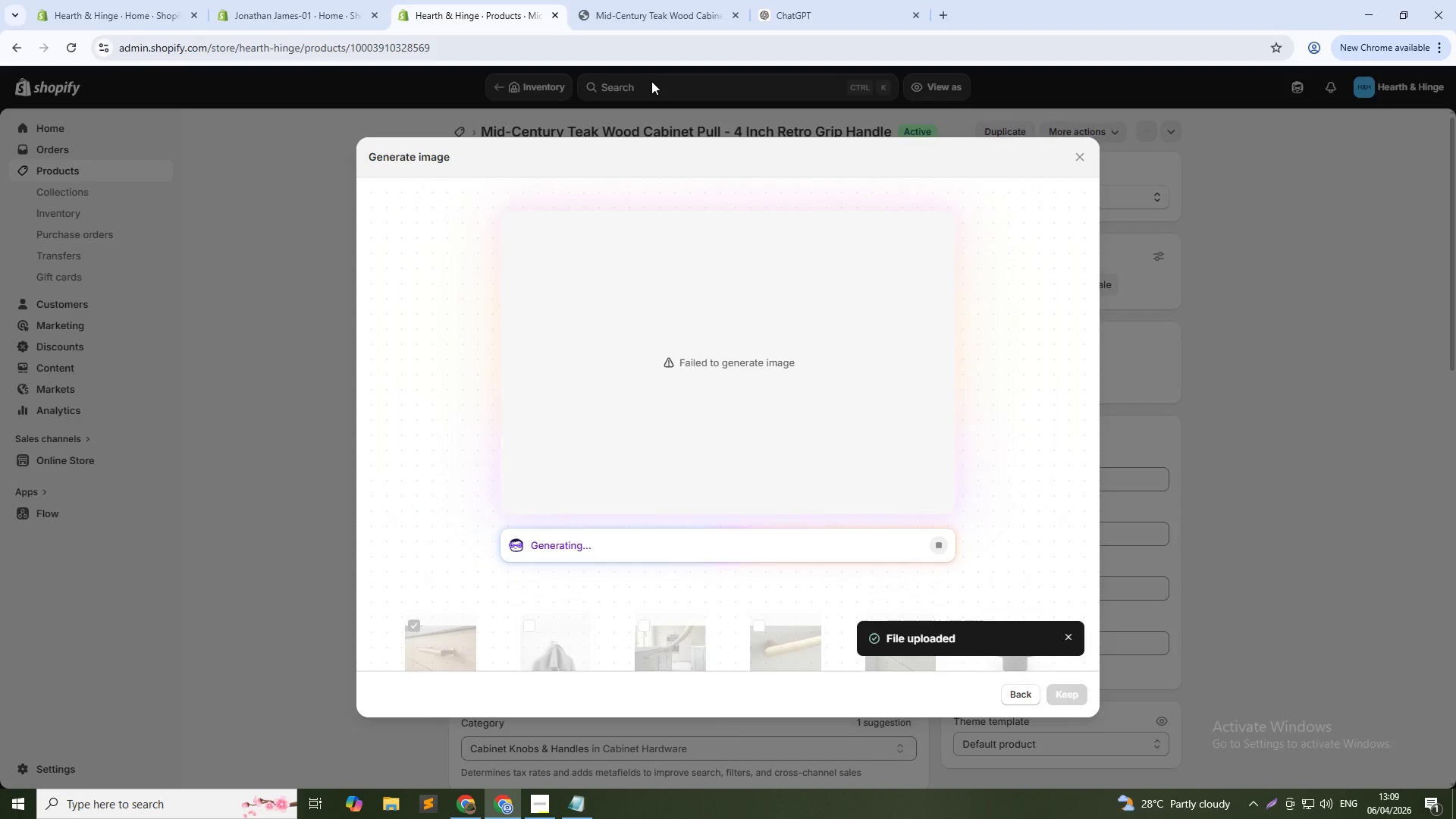 
wait(39.3)
 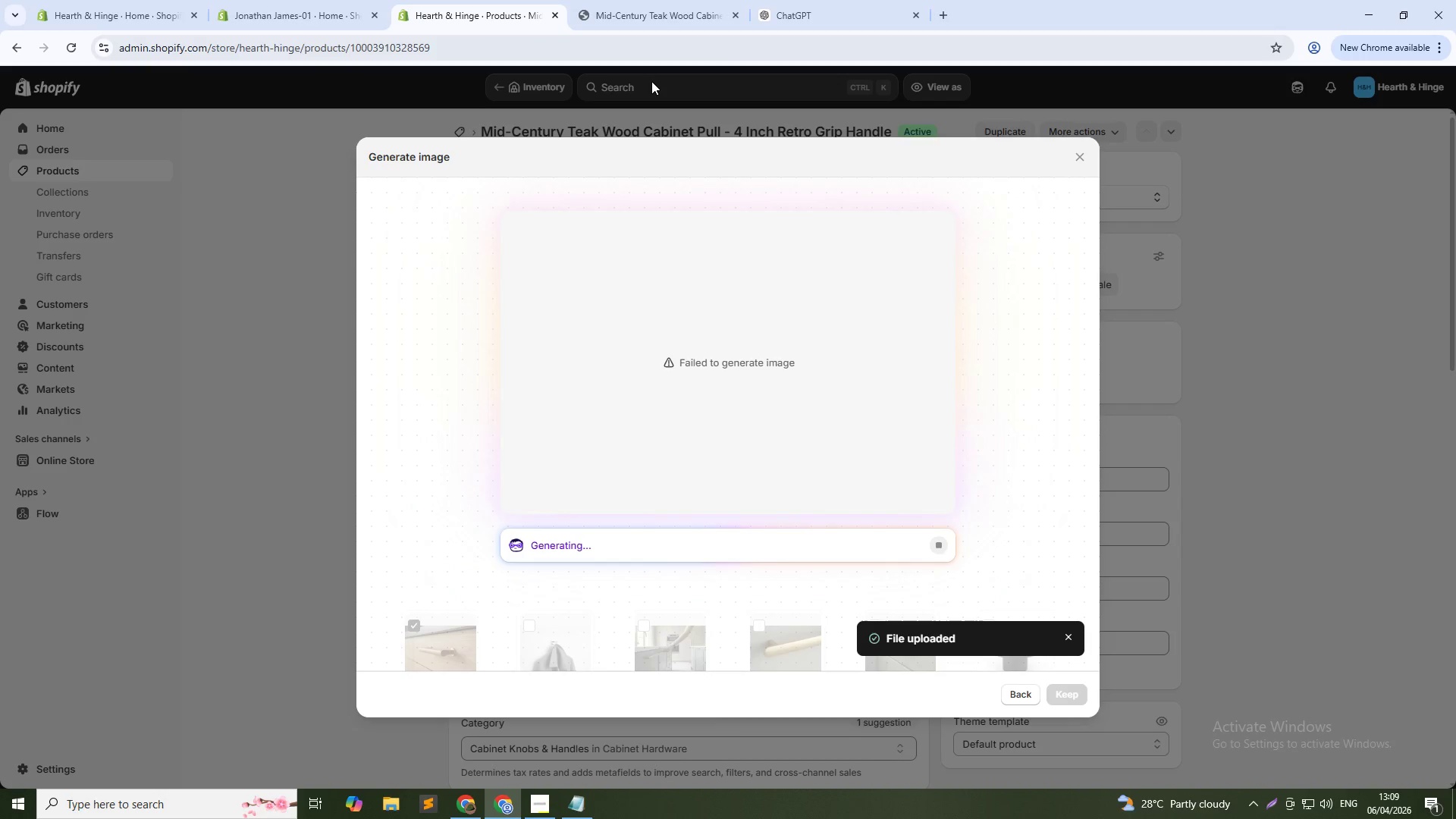 
left_click([1022, 692])
 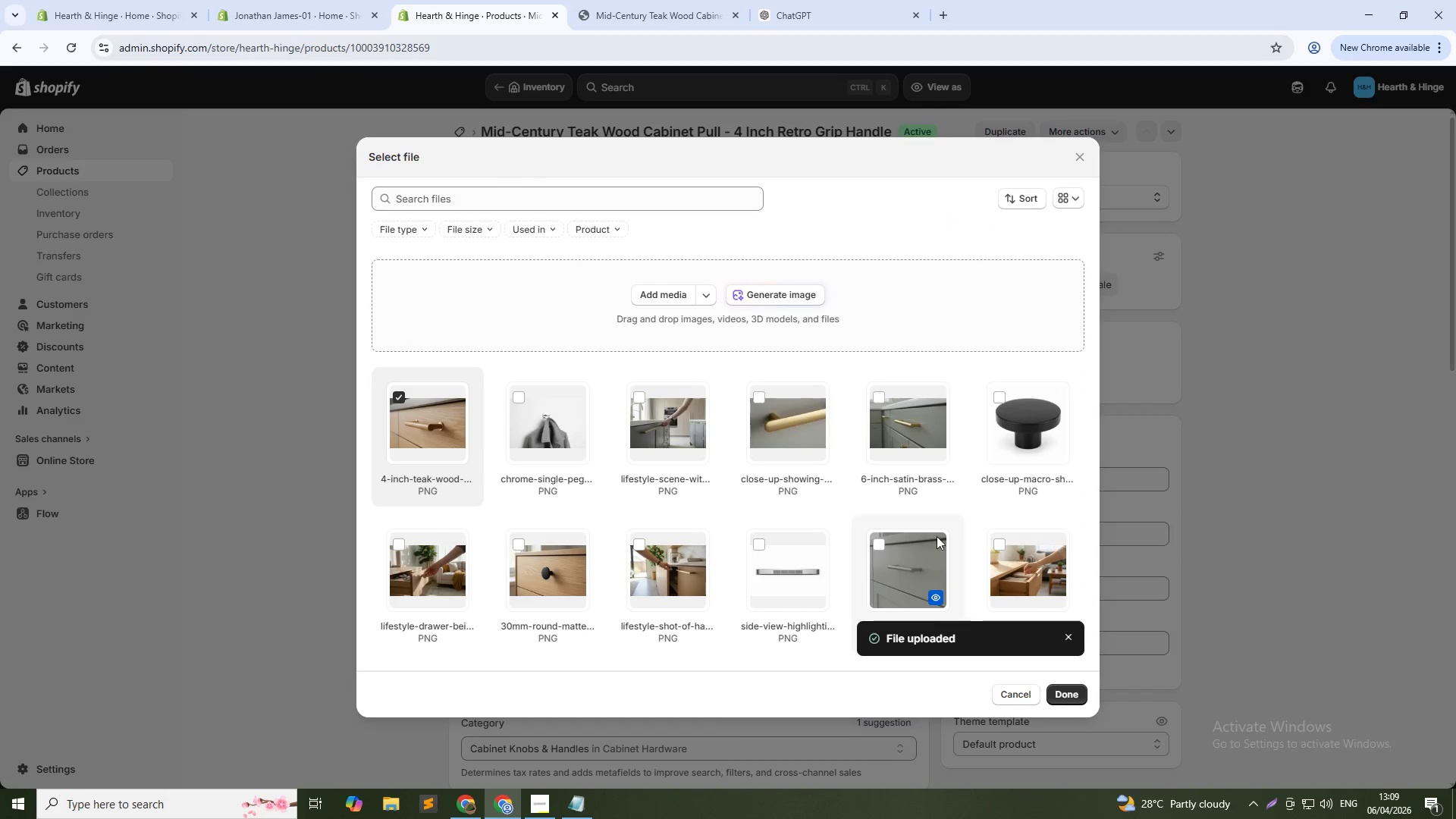 
left_click([1054, 695])
 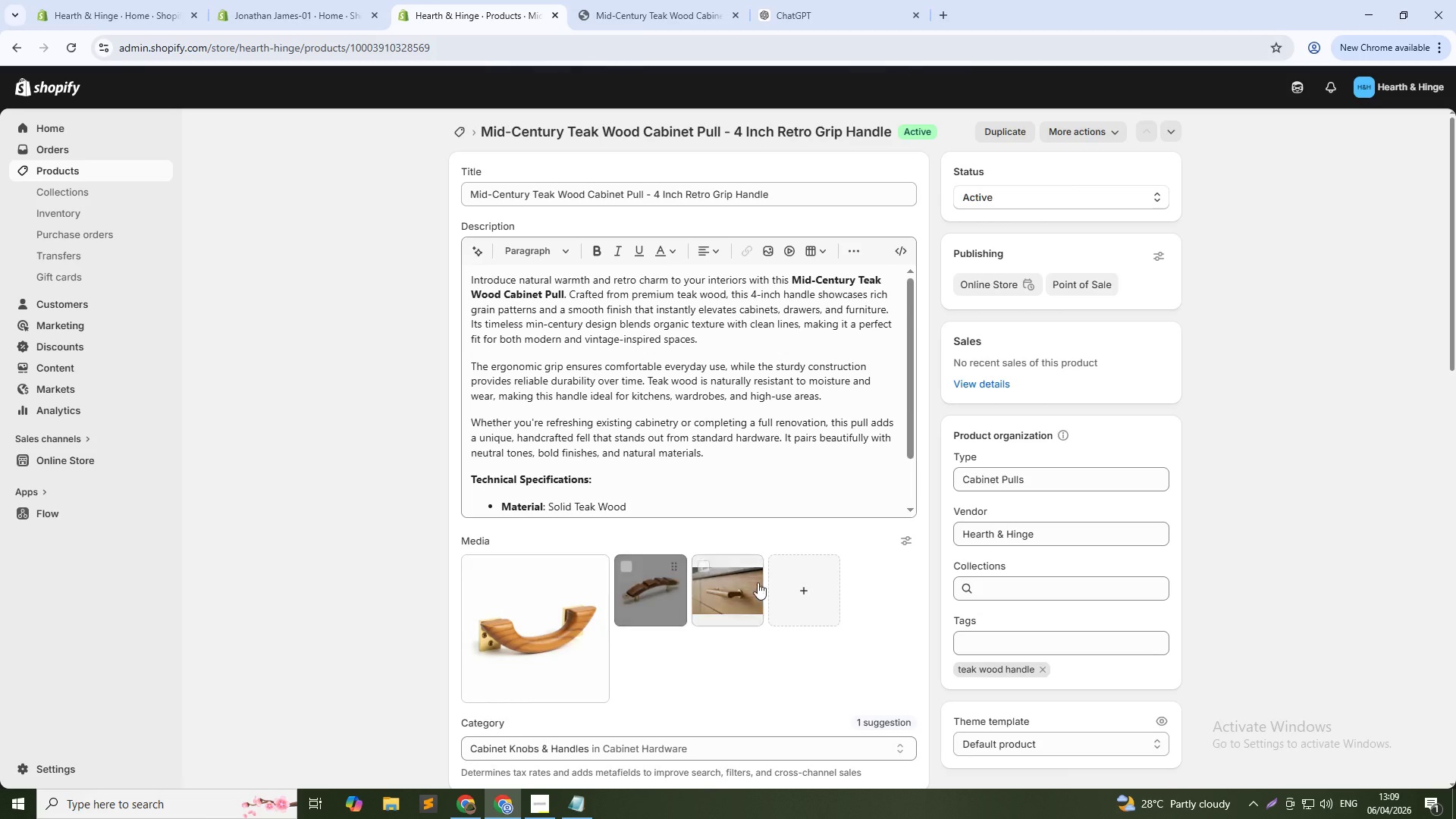 
left_click([729, 582])
 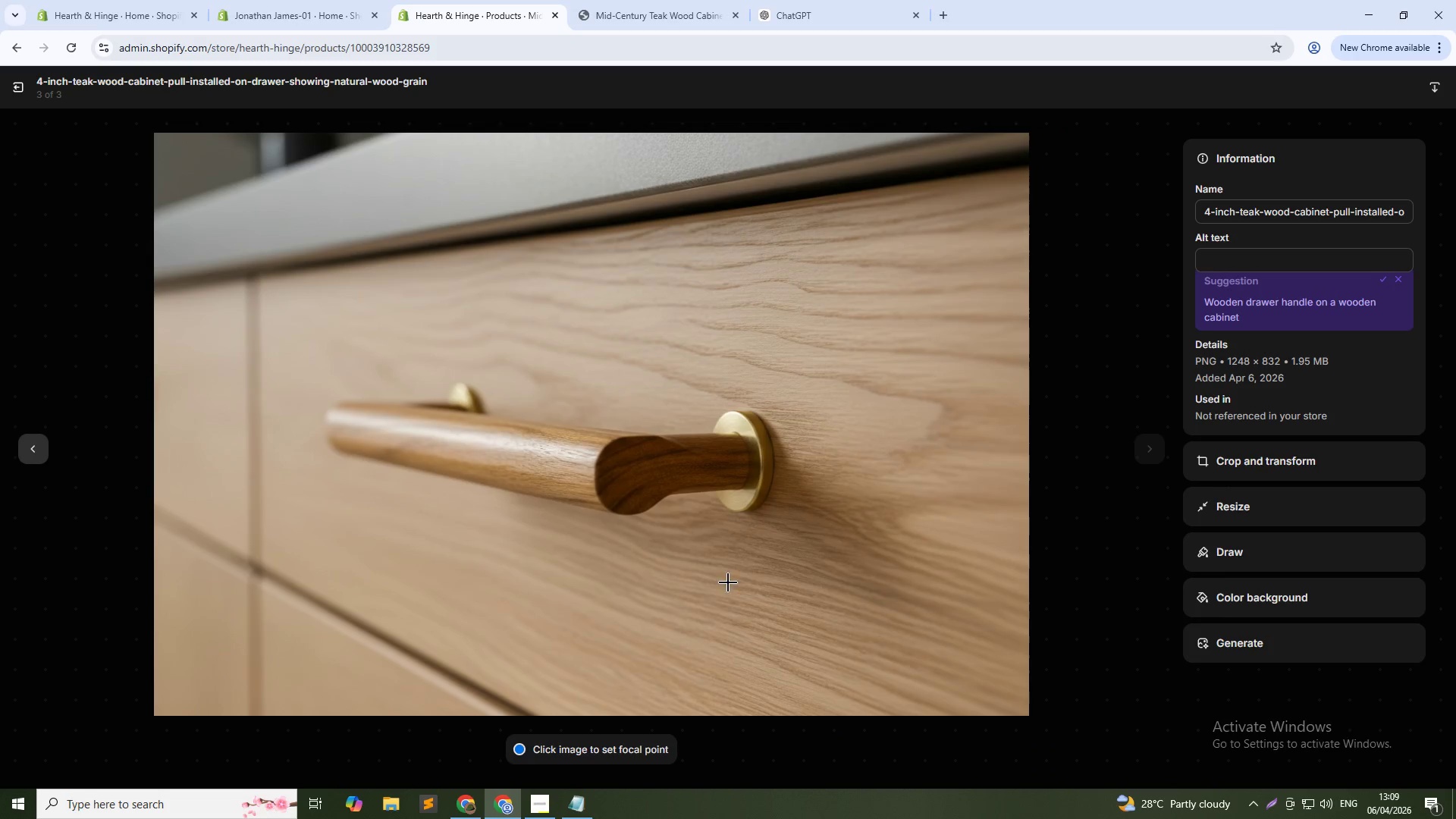 
left_click([1301, 269])
 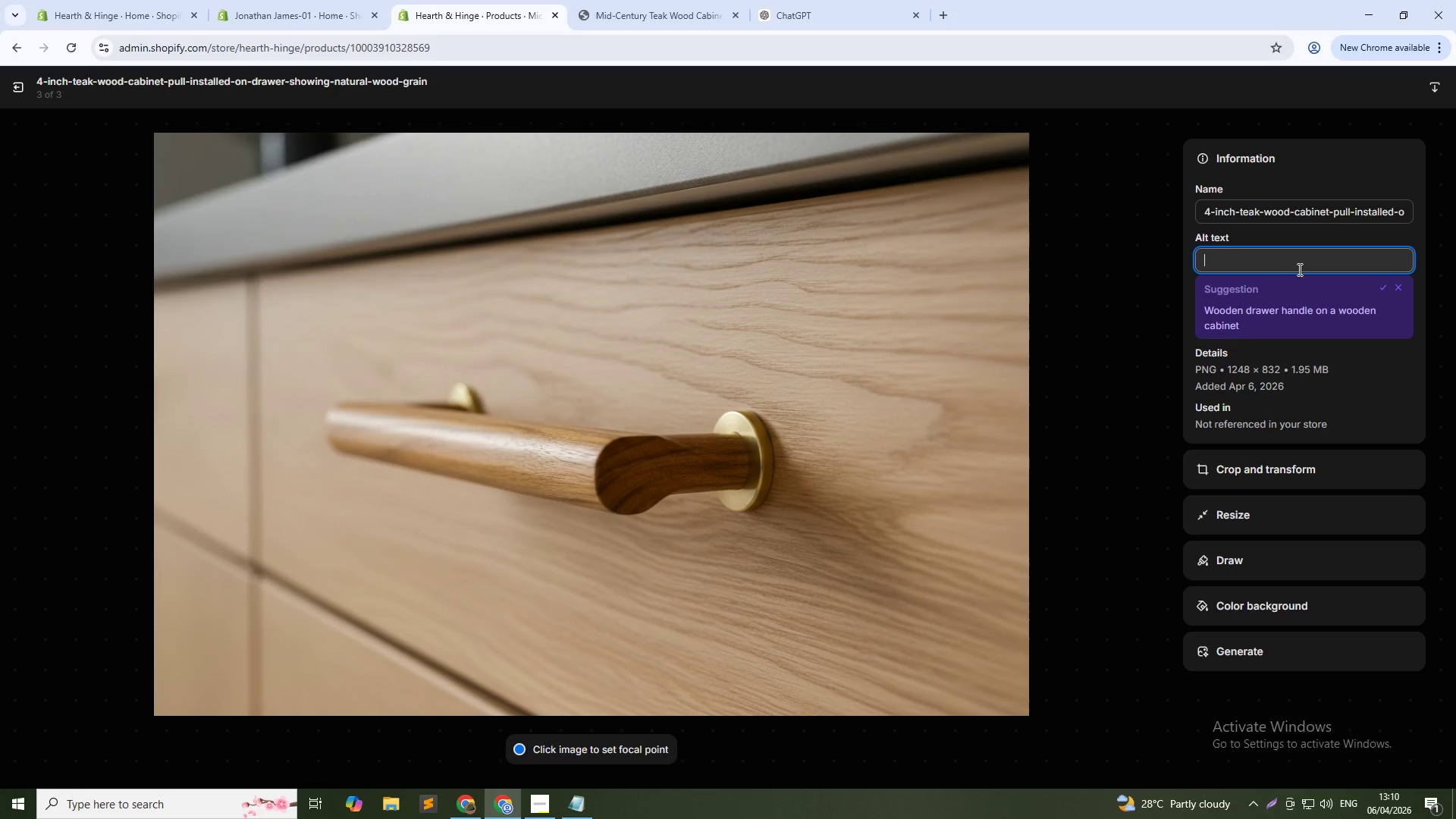 
type(Teal woodk wood cabinet pull 4 inch)
 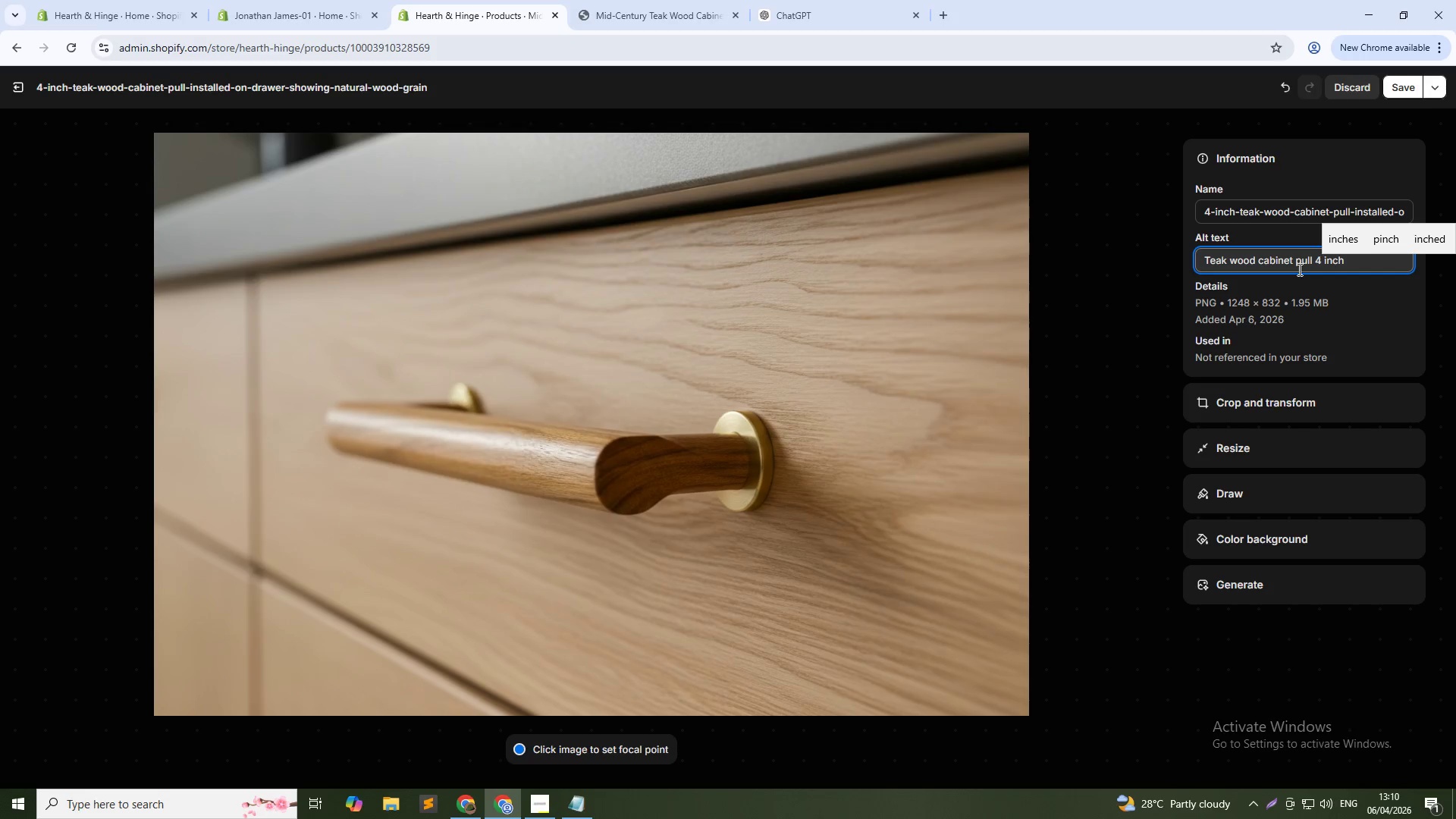 
hold_key(key=Backspace, duration=0.67)
 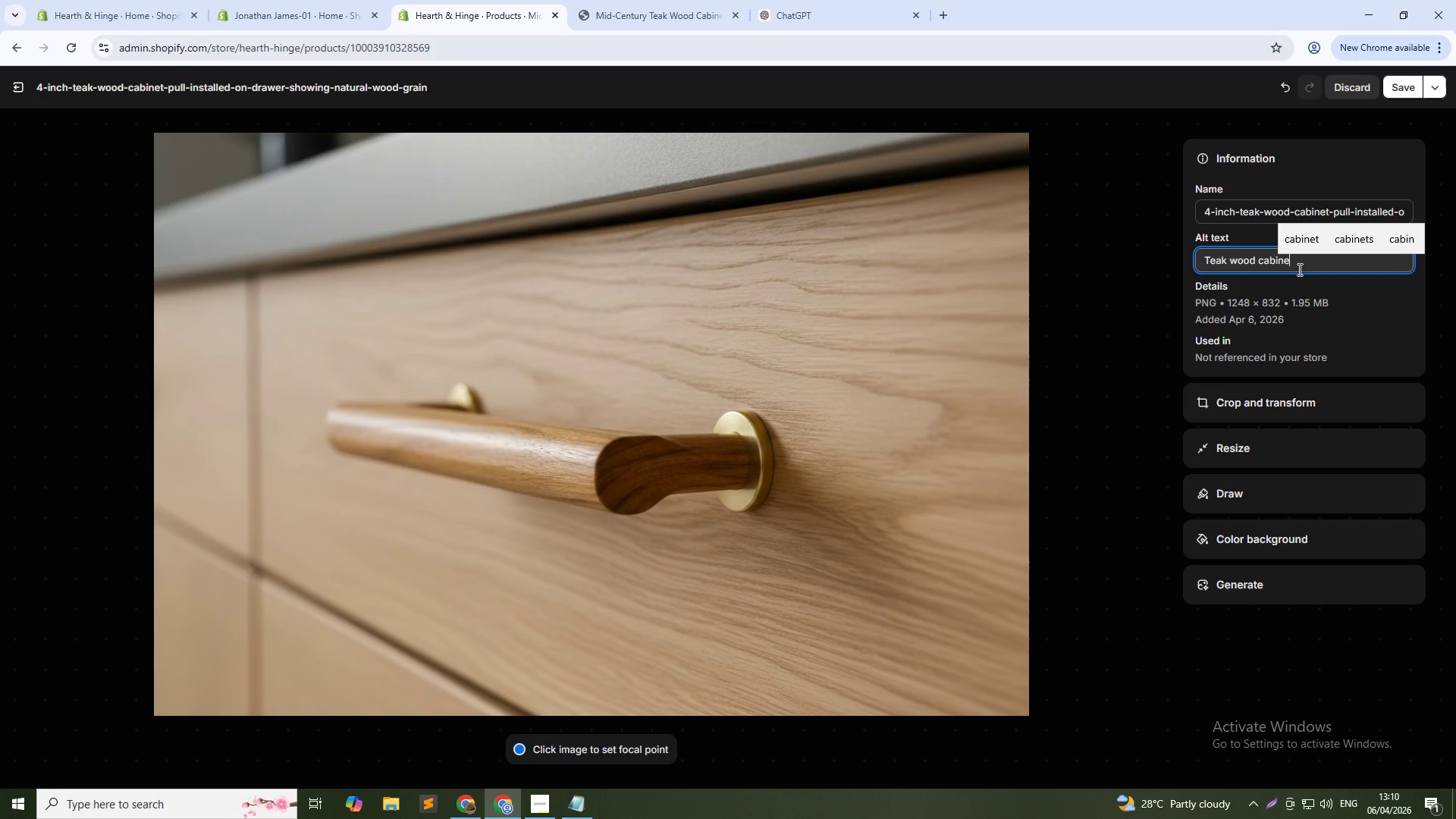 
left_click([1400, 83])
 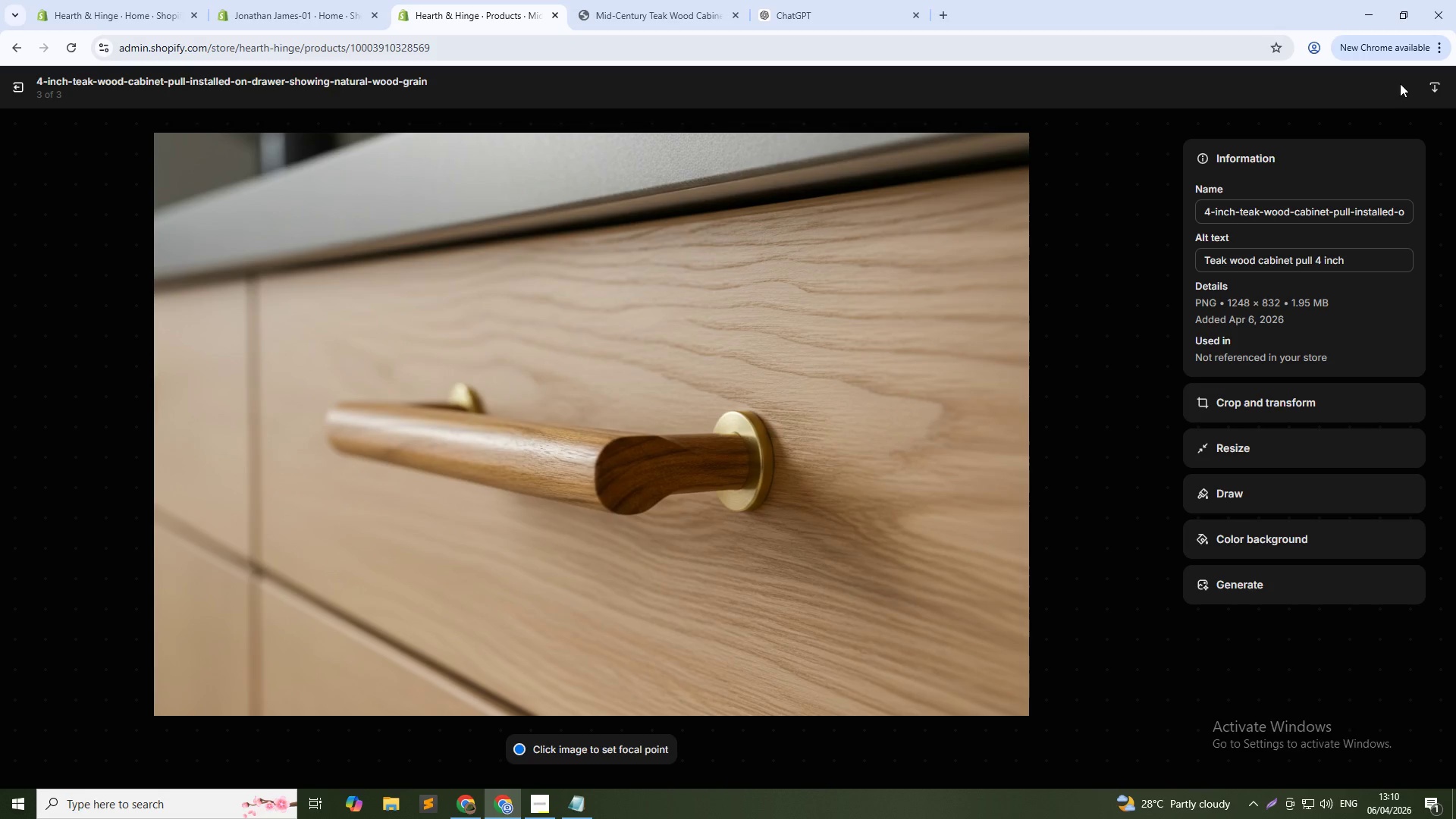 
wait(17.61)
 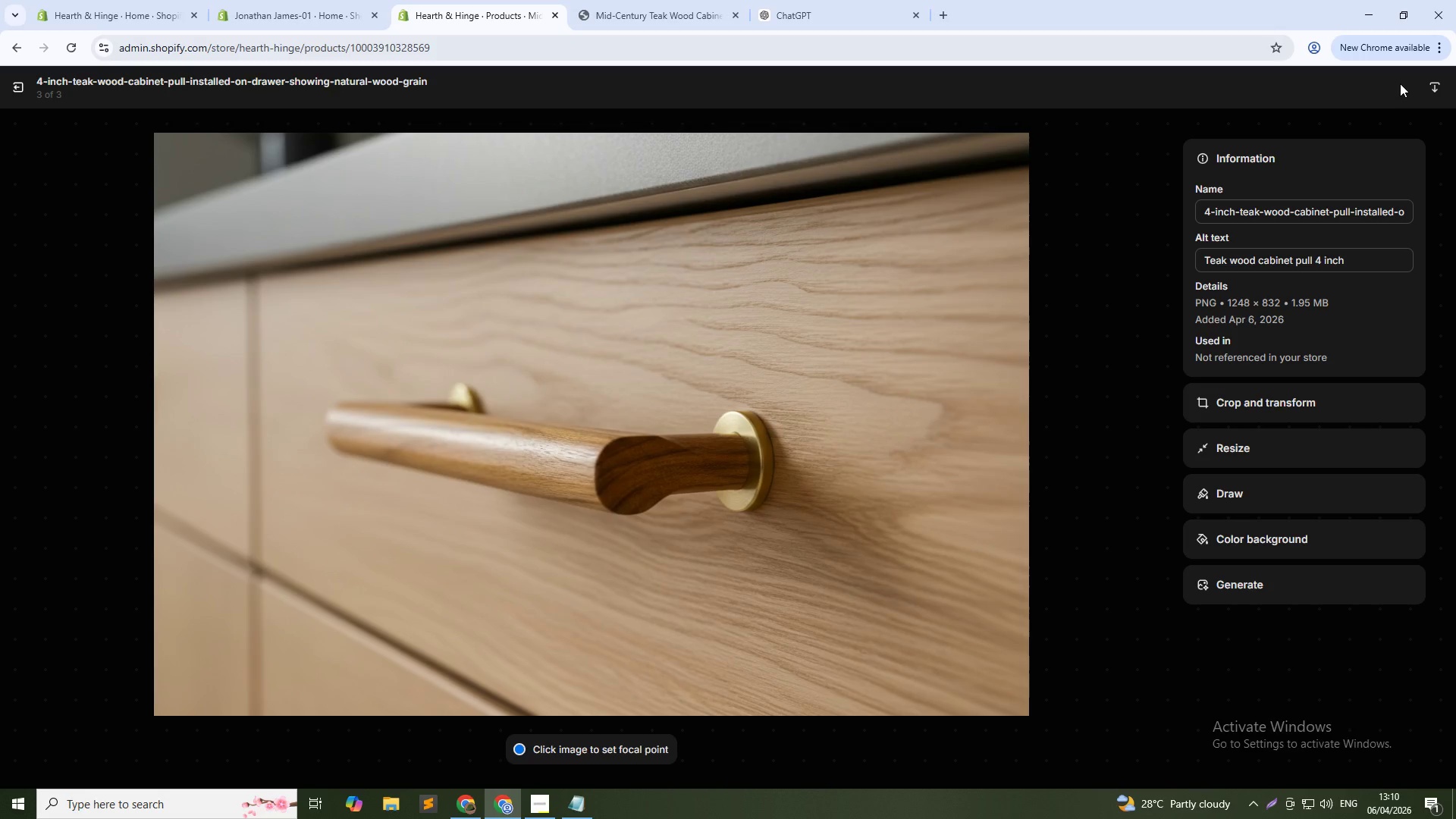 
left_click([21, 87])
 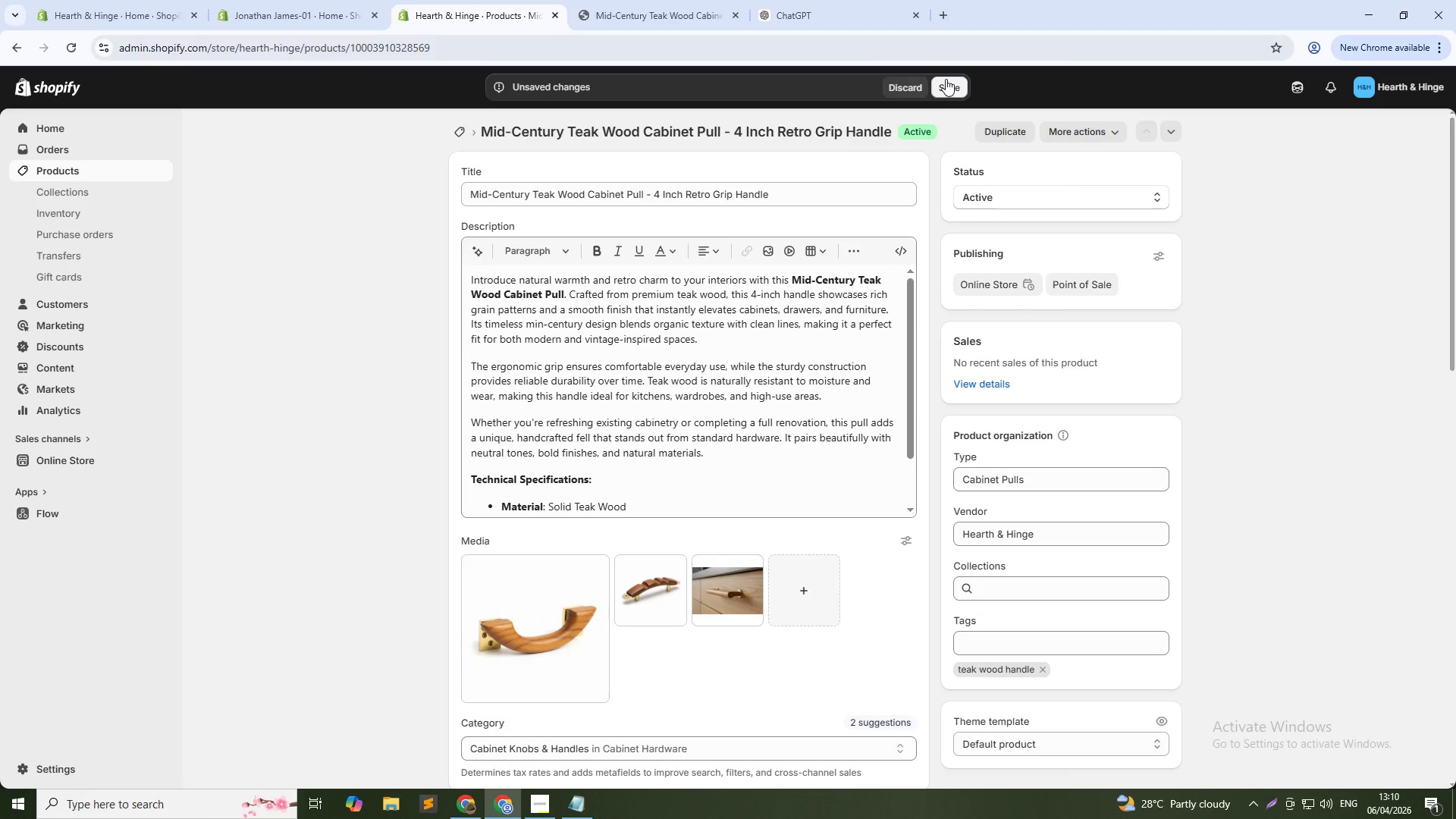 
left_click([952, 83])
 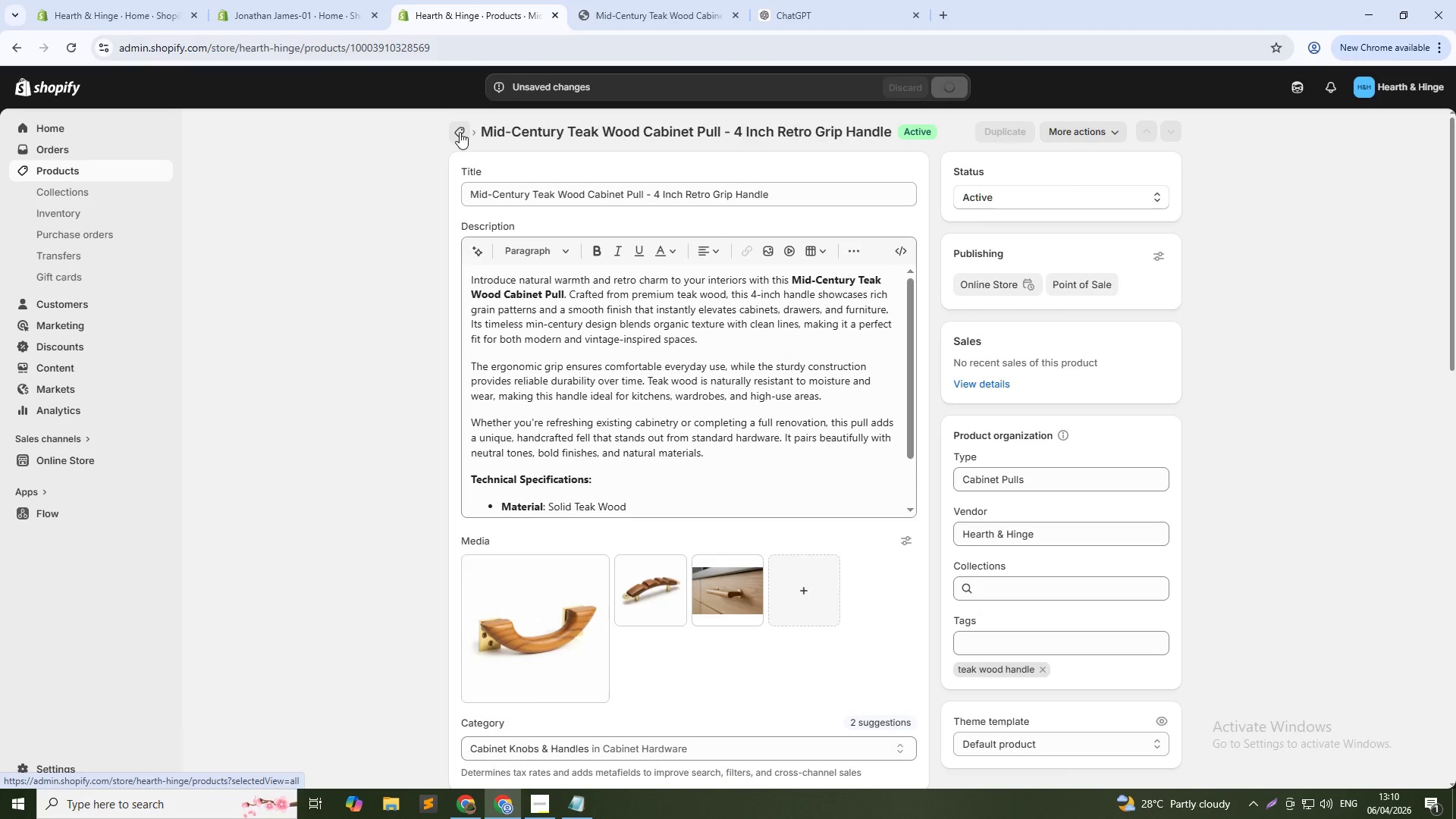 
wait(5.26)
 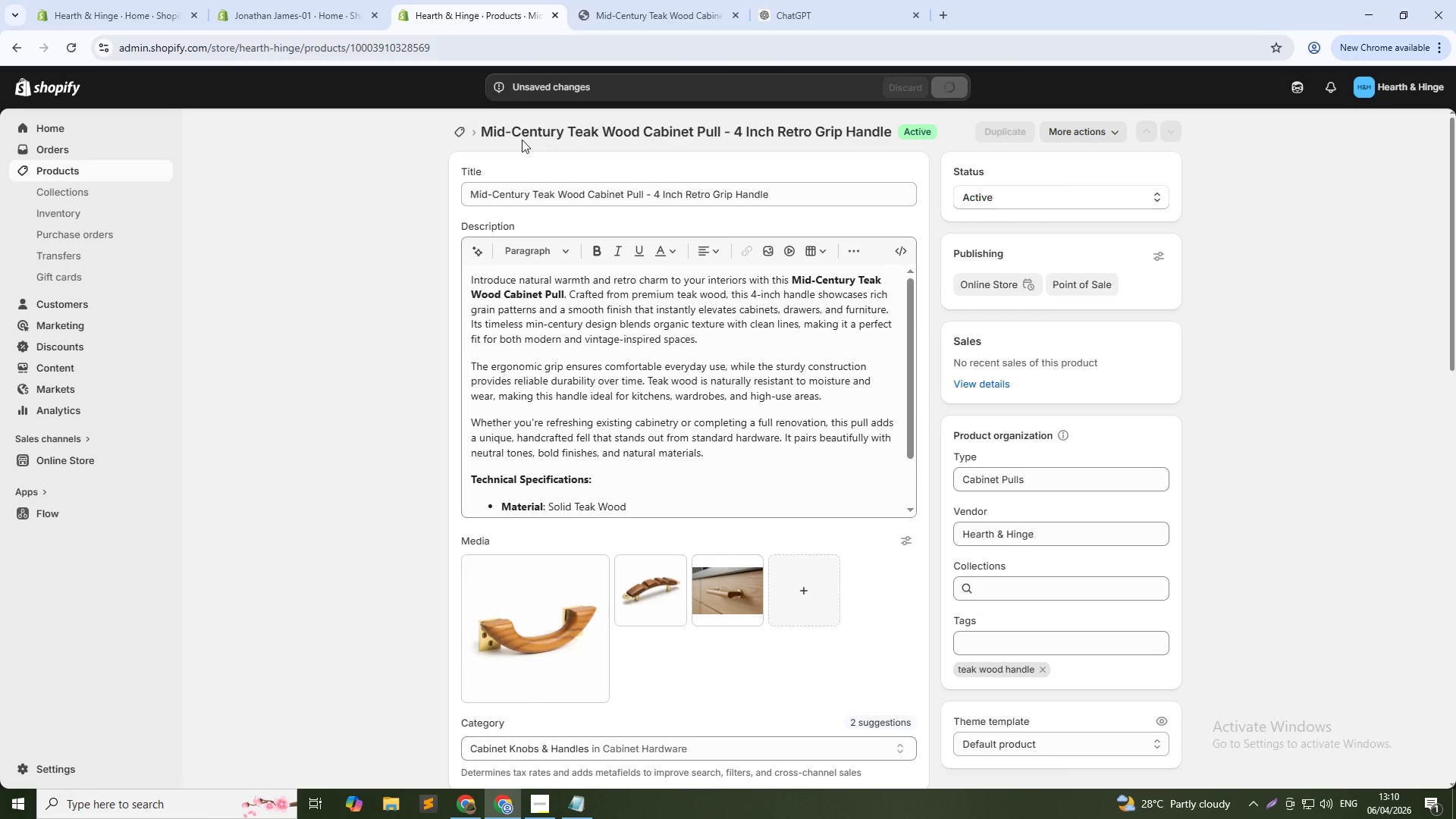 
left_click([460, 132])
 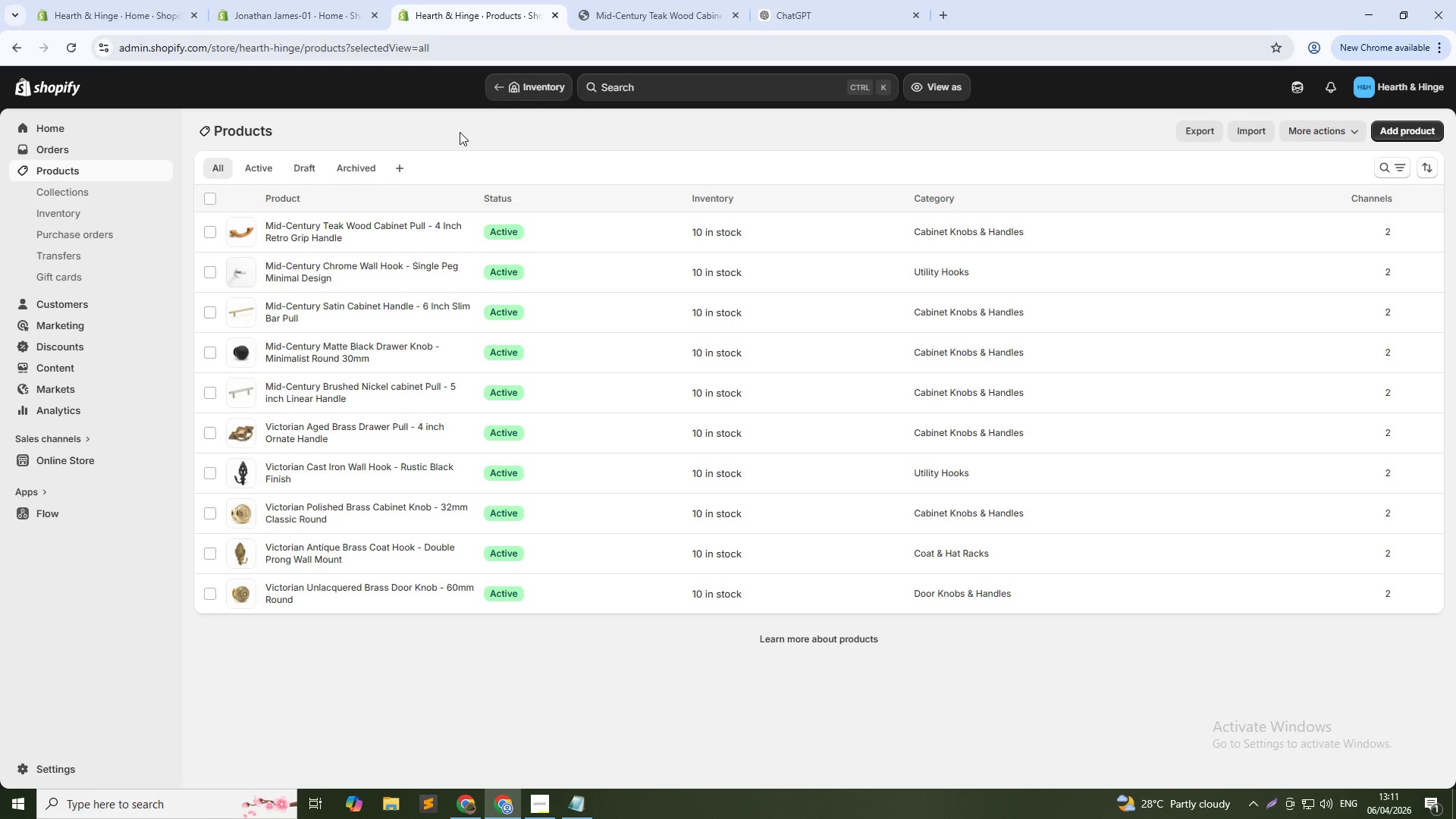 
wait(43.24)
 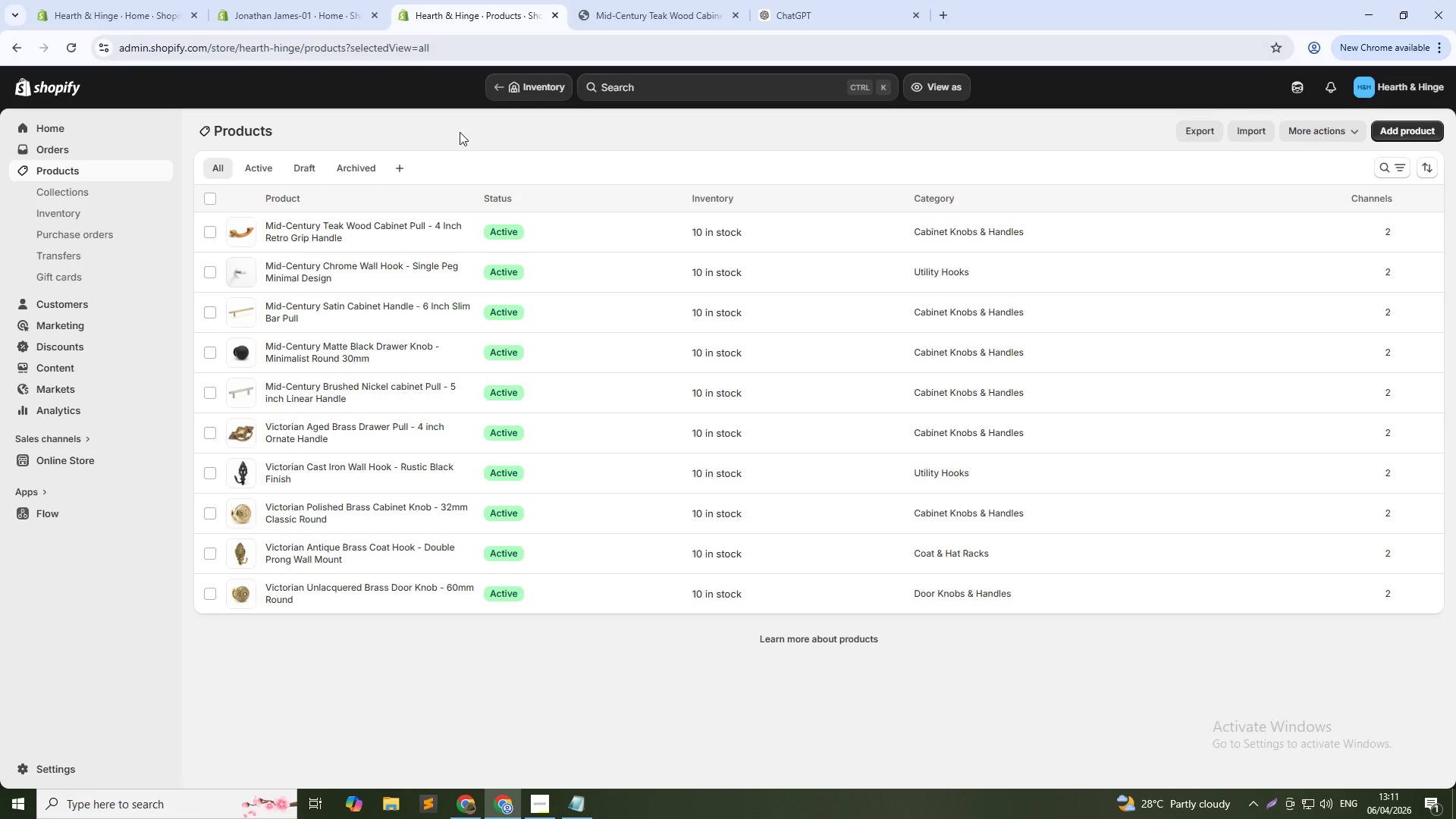 
left_click([574, 811])
 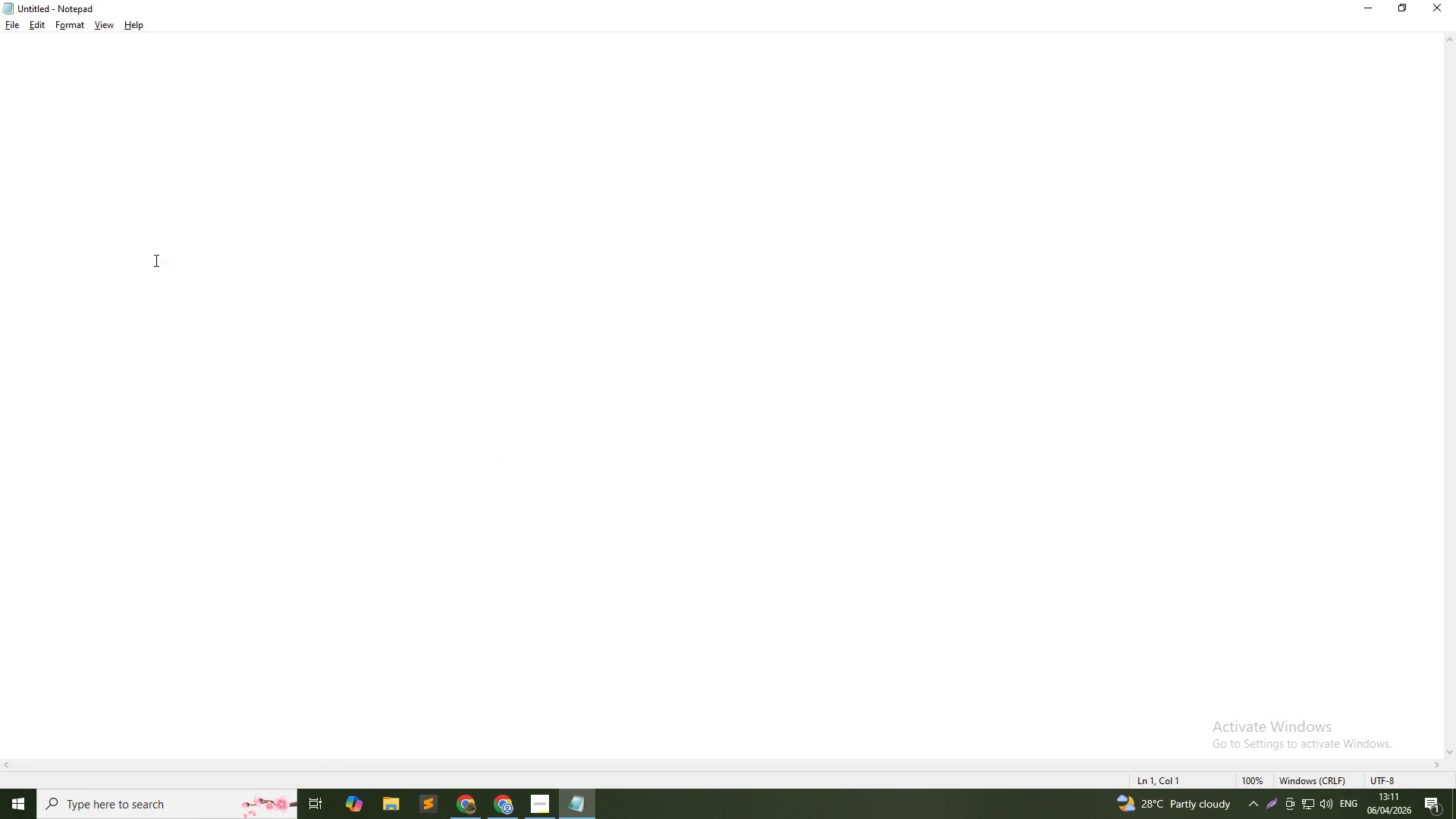 
left_click([43, 162])
 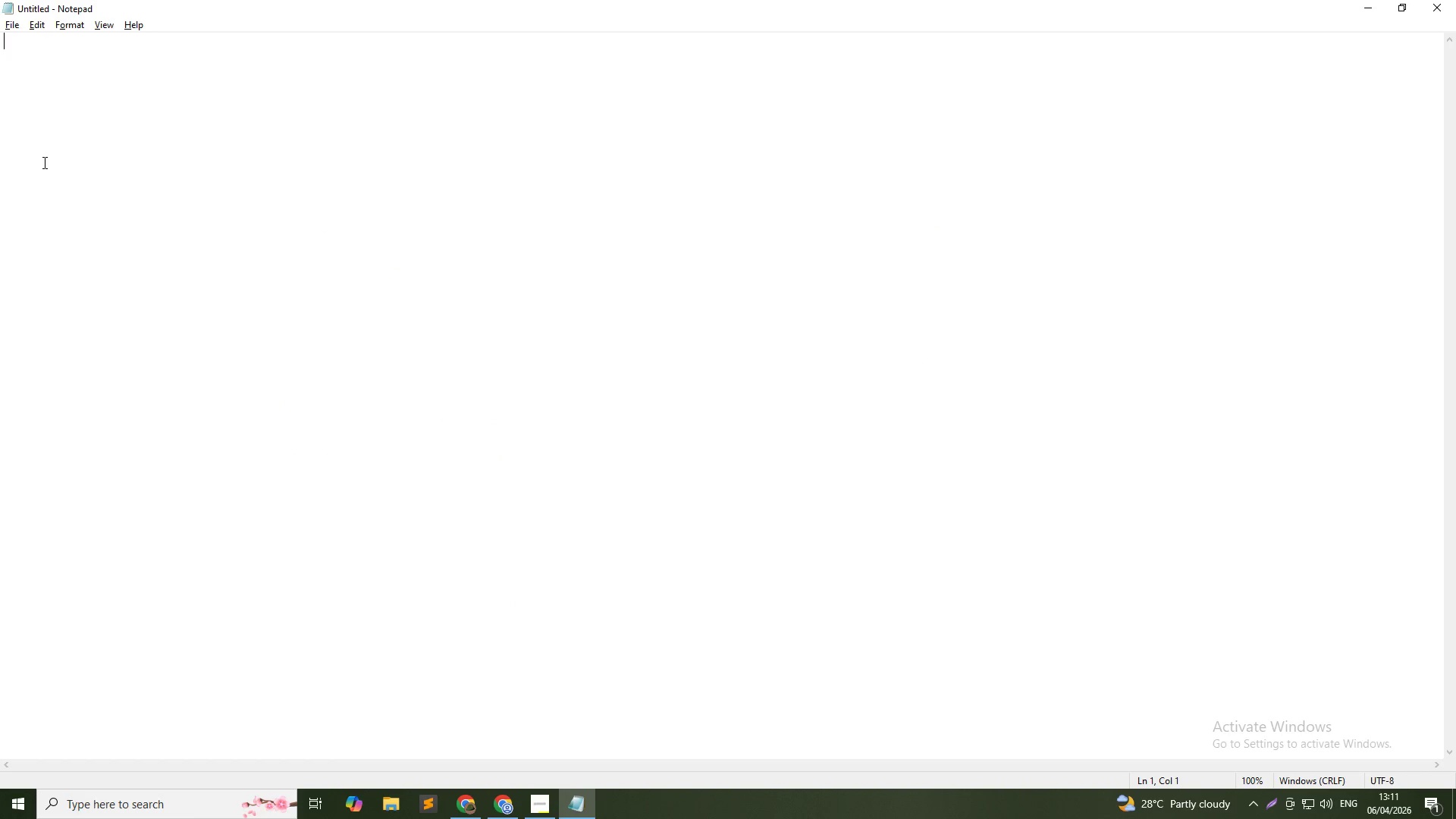 
type(Create 10 products that include: product title, description, price, type,tags)
 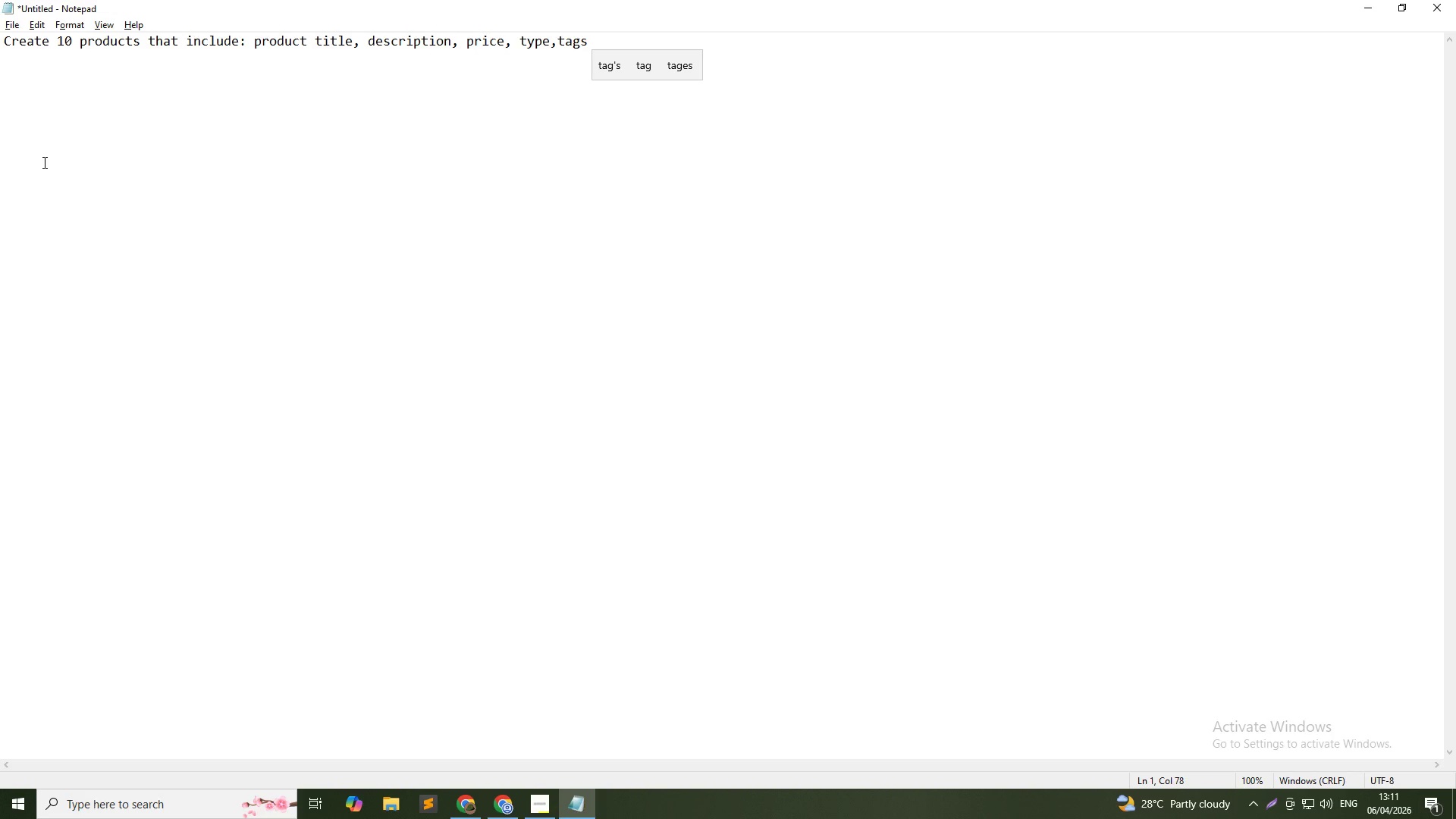 
key(ArrowLeft)
 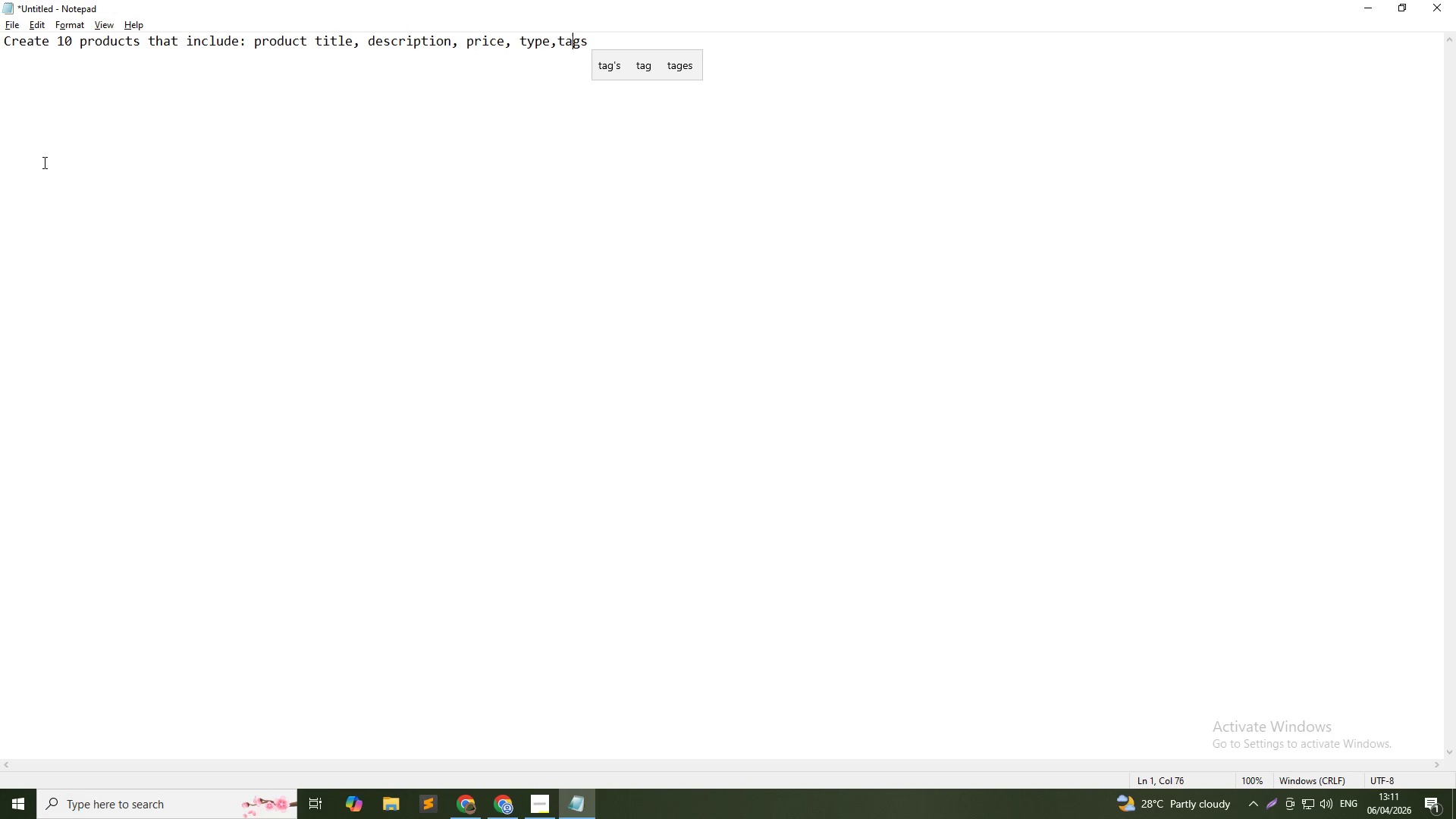 
key(ArrowLeft)
 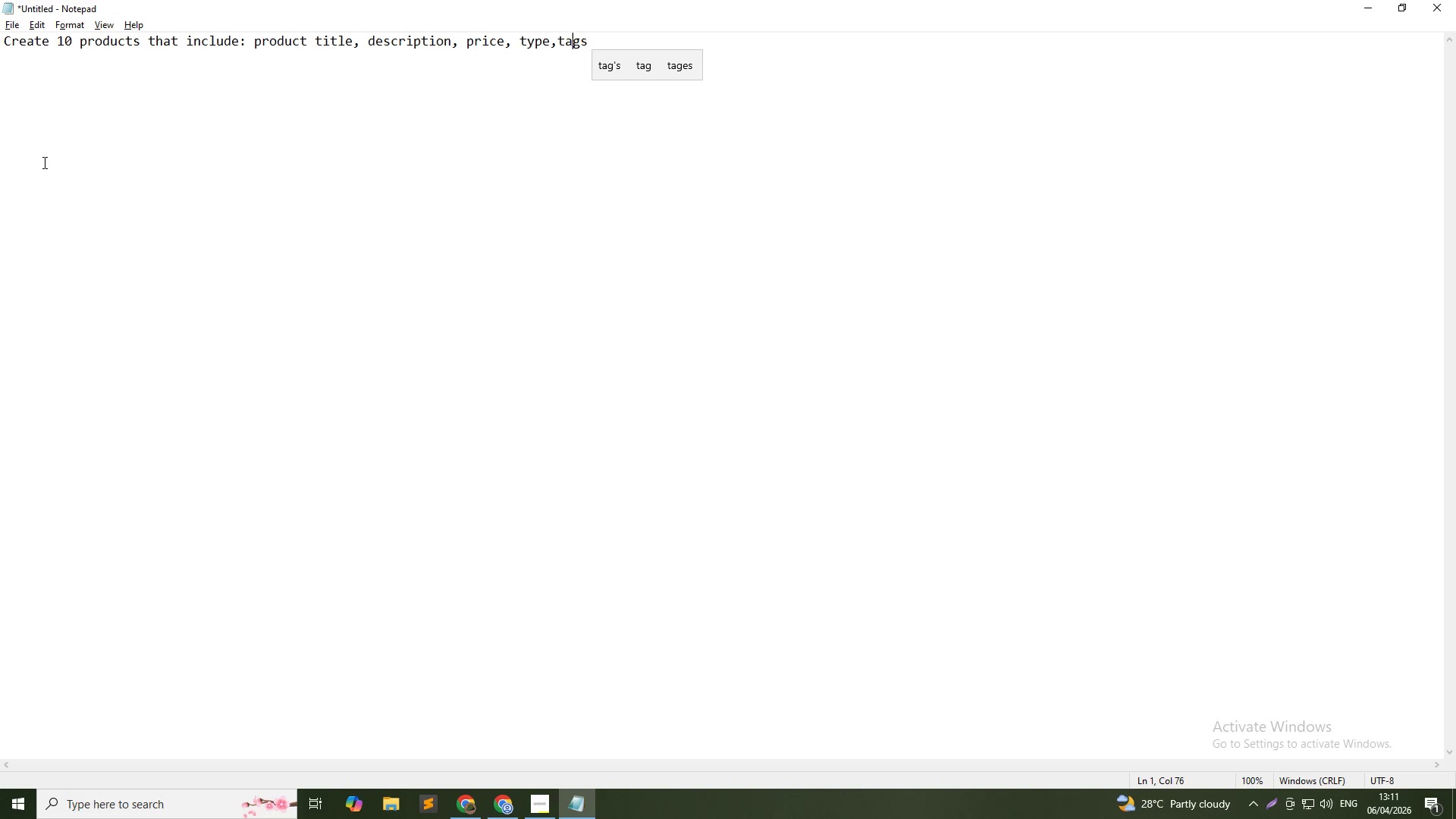 
key(ArrowLeft)
 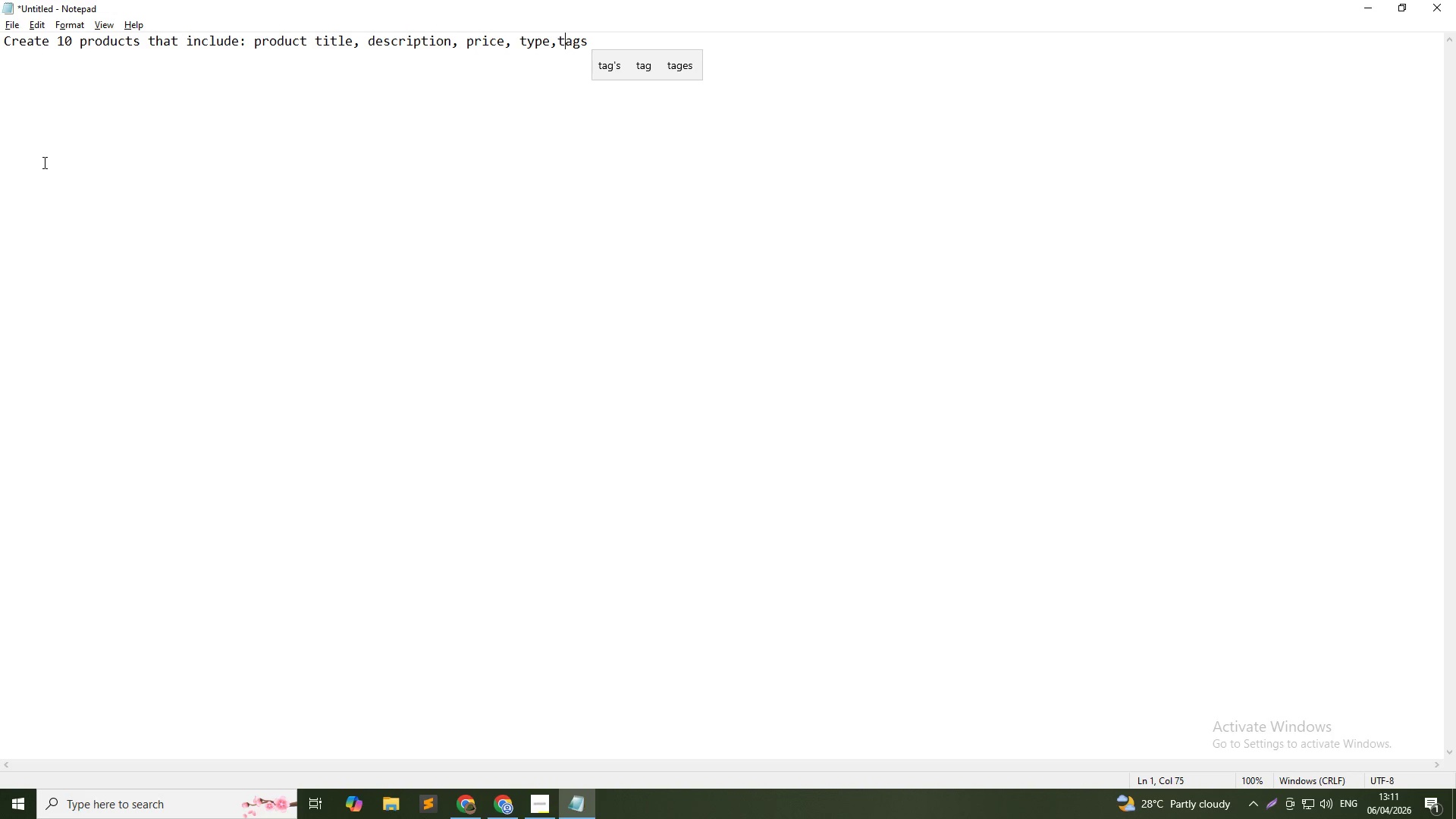 
key(ArrowLeft)
 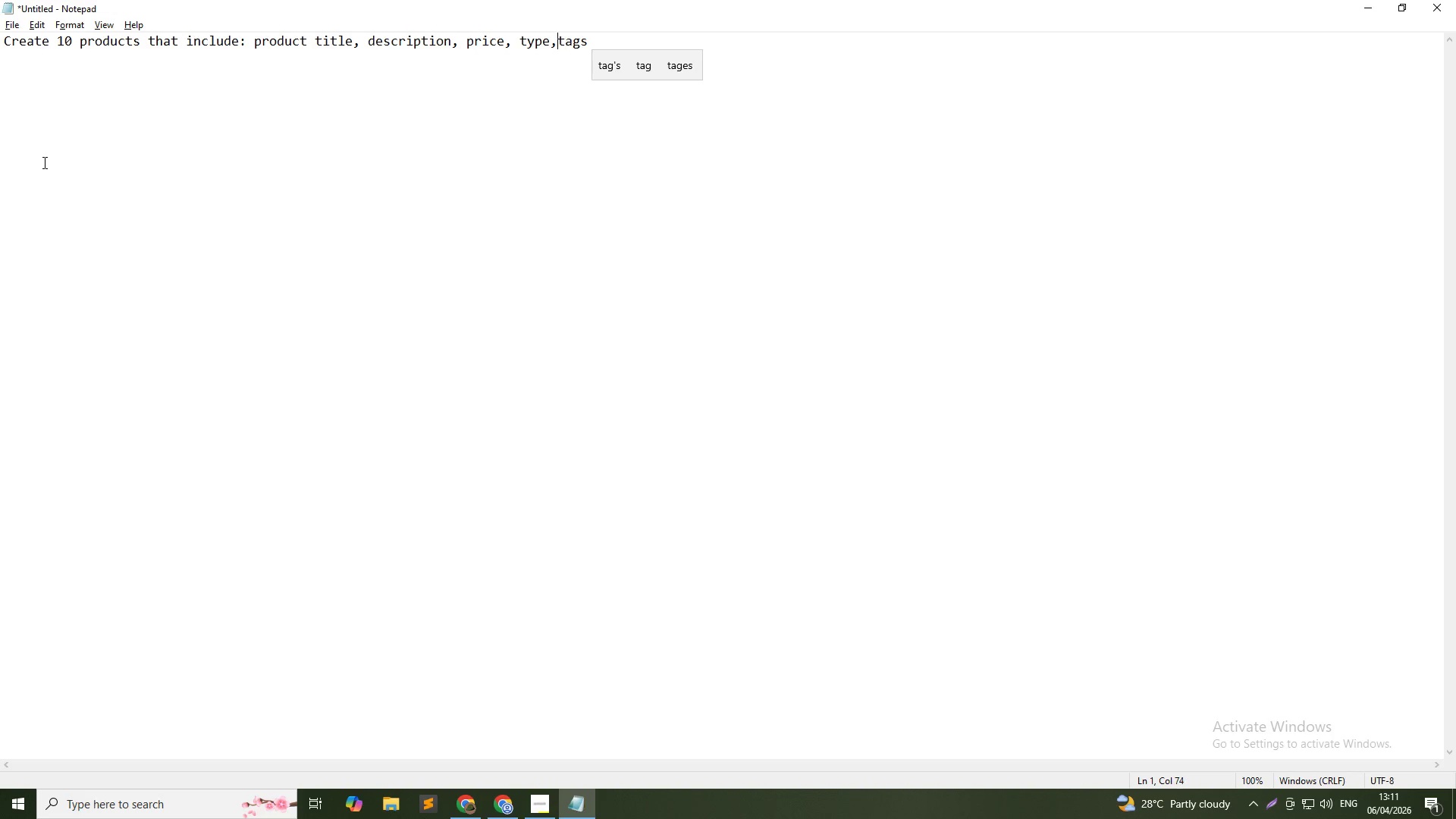 
key(Space)
 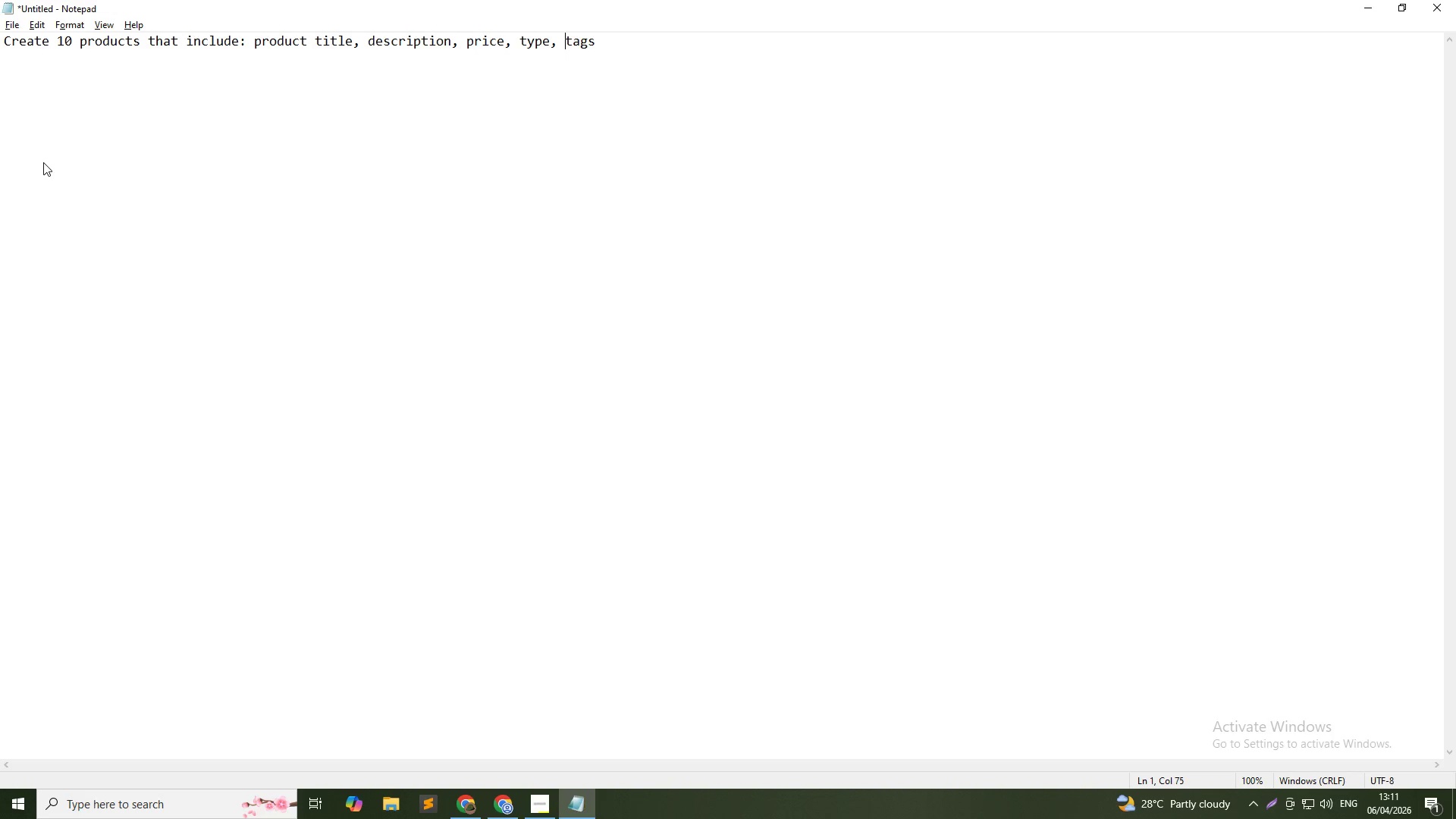 
key(ArrowRight)
 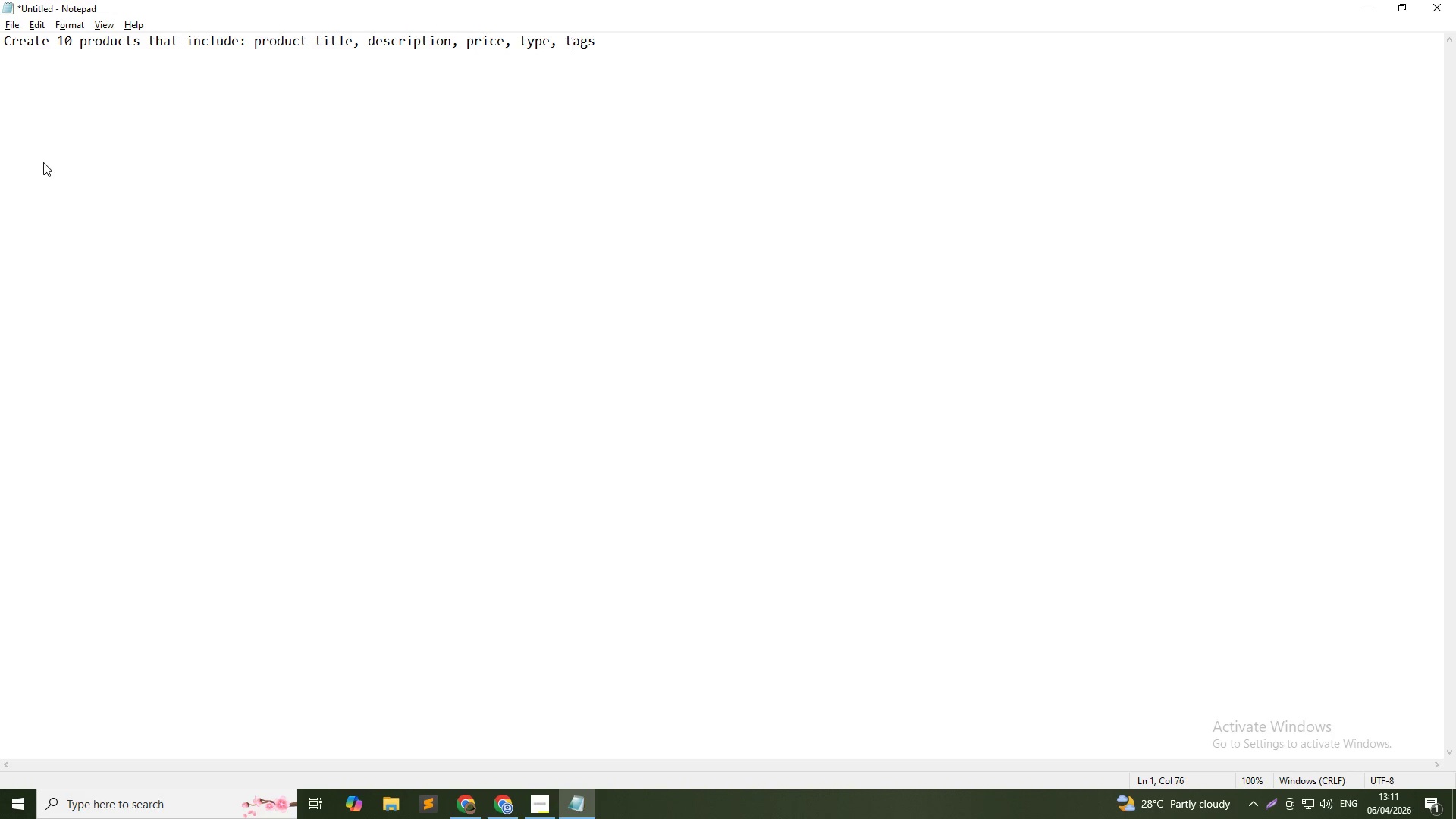 
key(ArrowRight)
 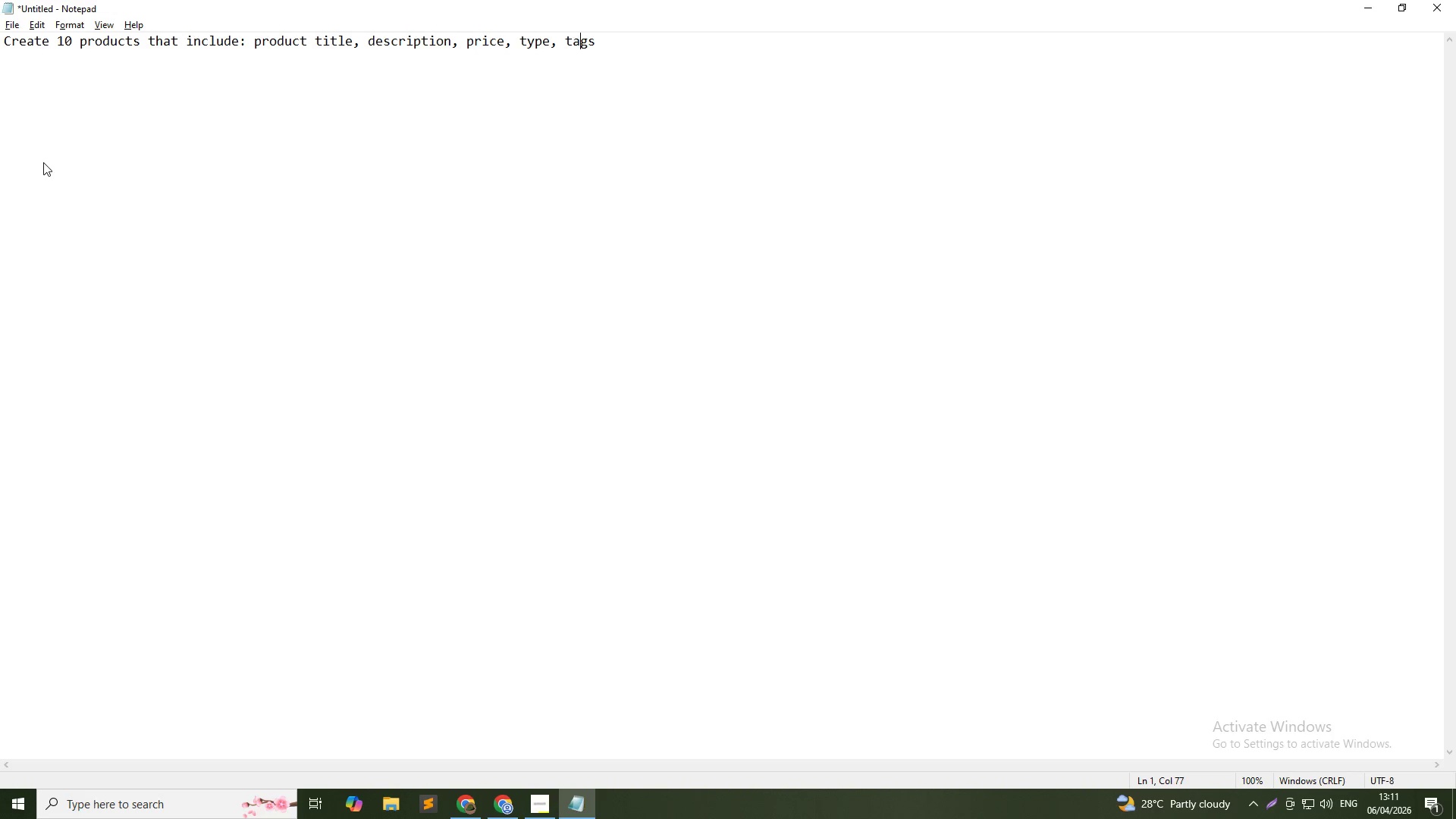 
key(ArrowRight)
 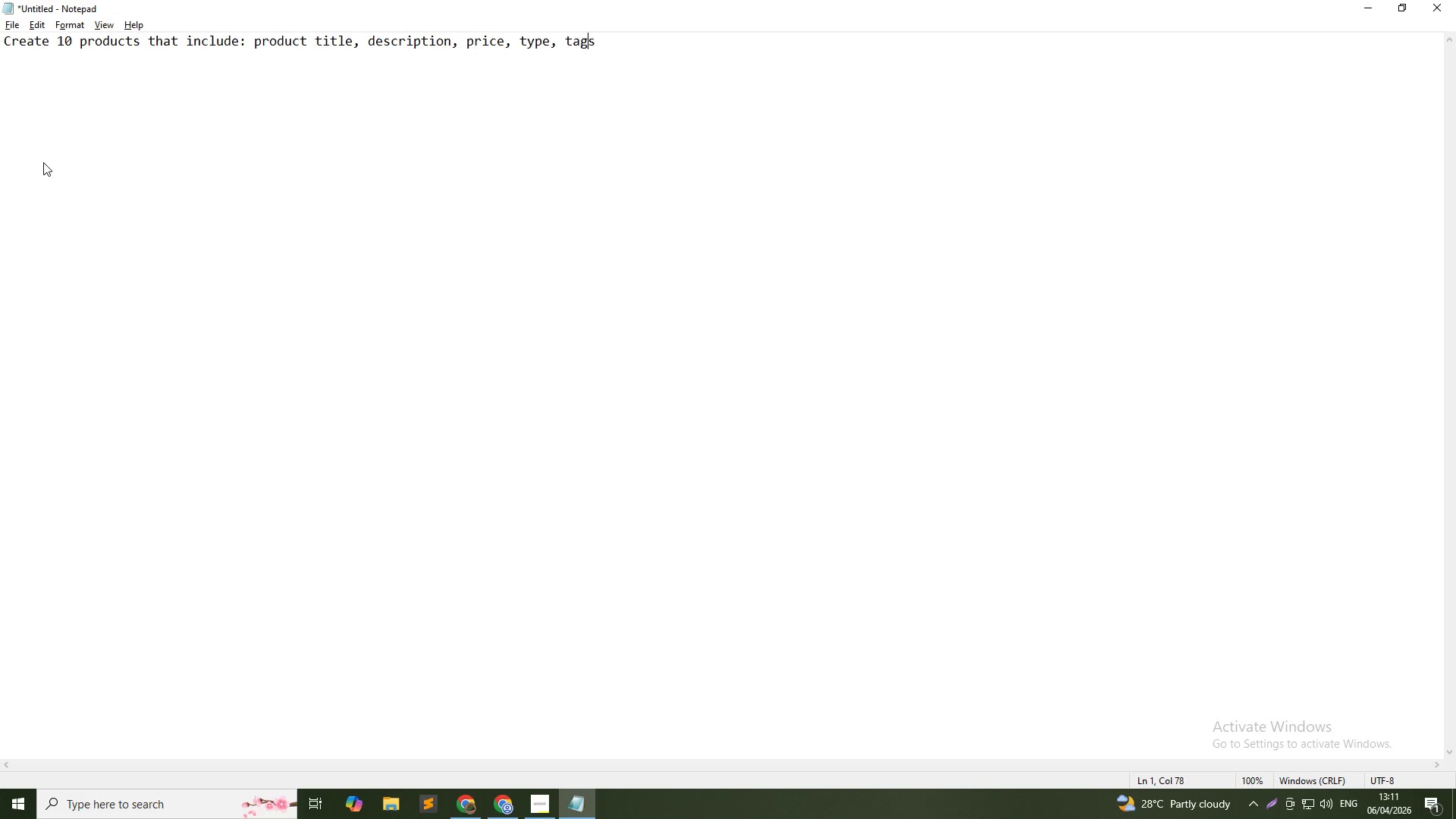 
key(ArrowRight)
 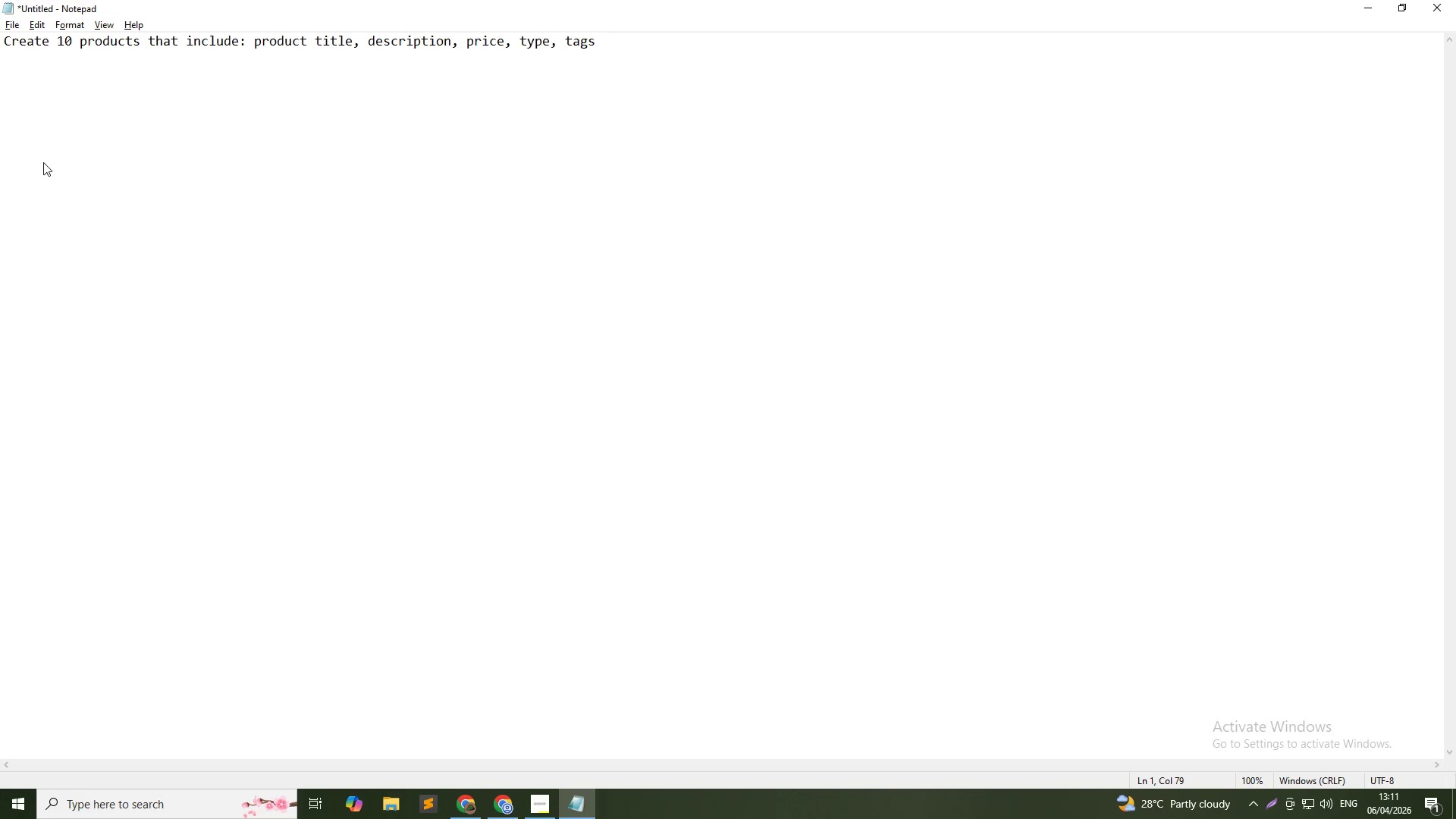 
type(, vendor, meta tt)
key(Backspace)
type(itle, meta object)
key(Backspace)
key(Backspace)
key(Backspace)
key(Backspace)
key(Backspace)
key(Backspace)
type(descriptions, Ur)
key(Backspace)
type(RL handle, )
key(Backspace)
key(Backspace)
type(, and imges with alt text.)
key(Tab)
 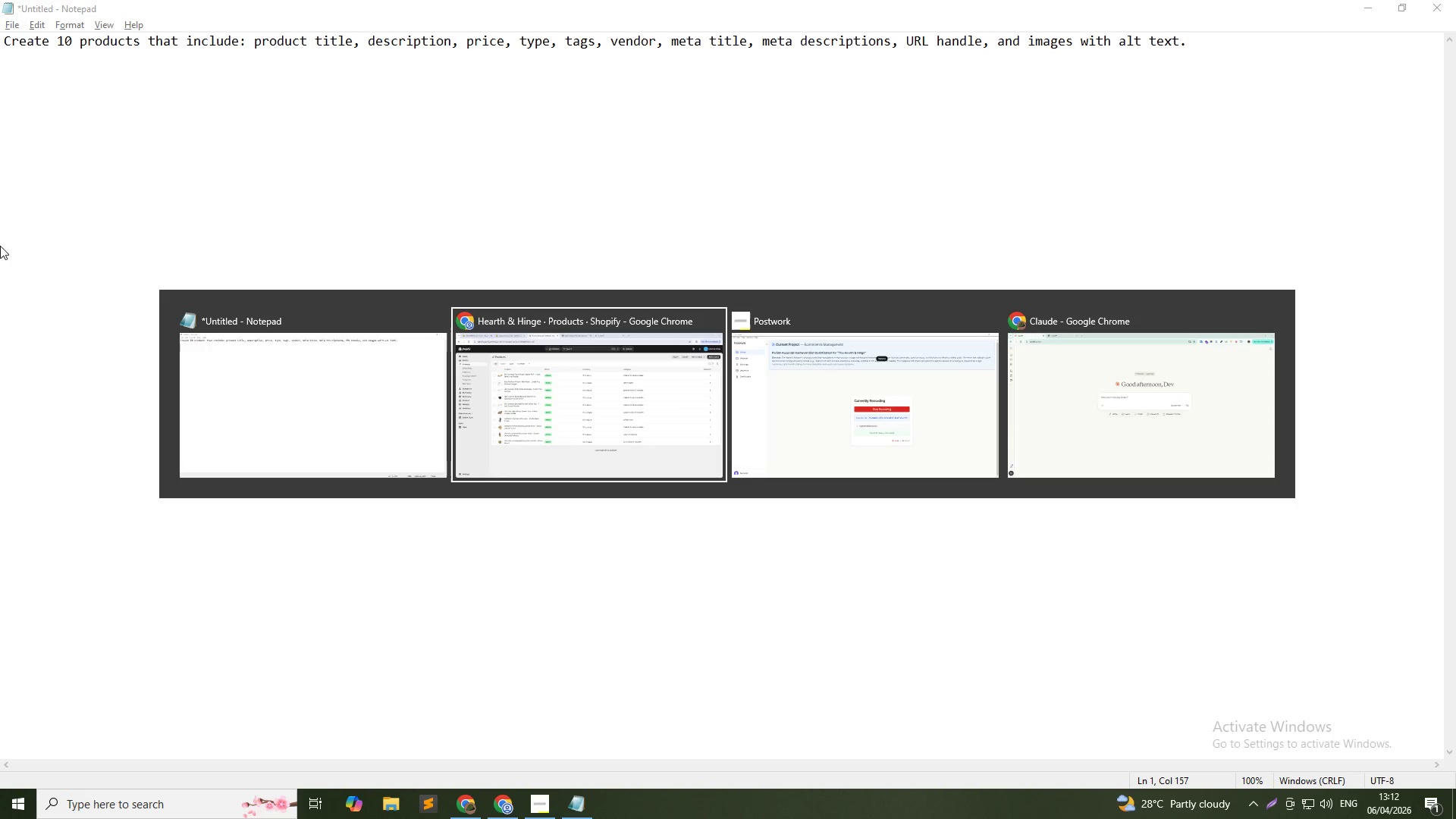 
 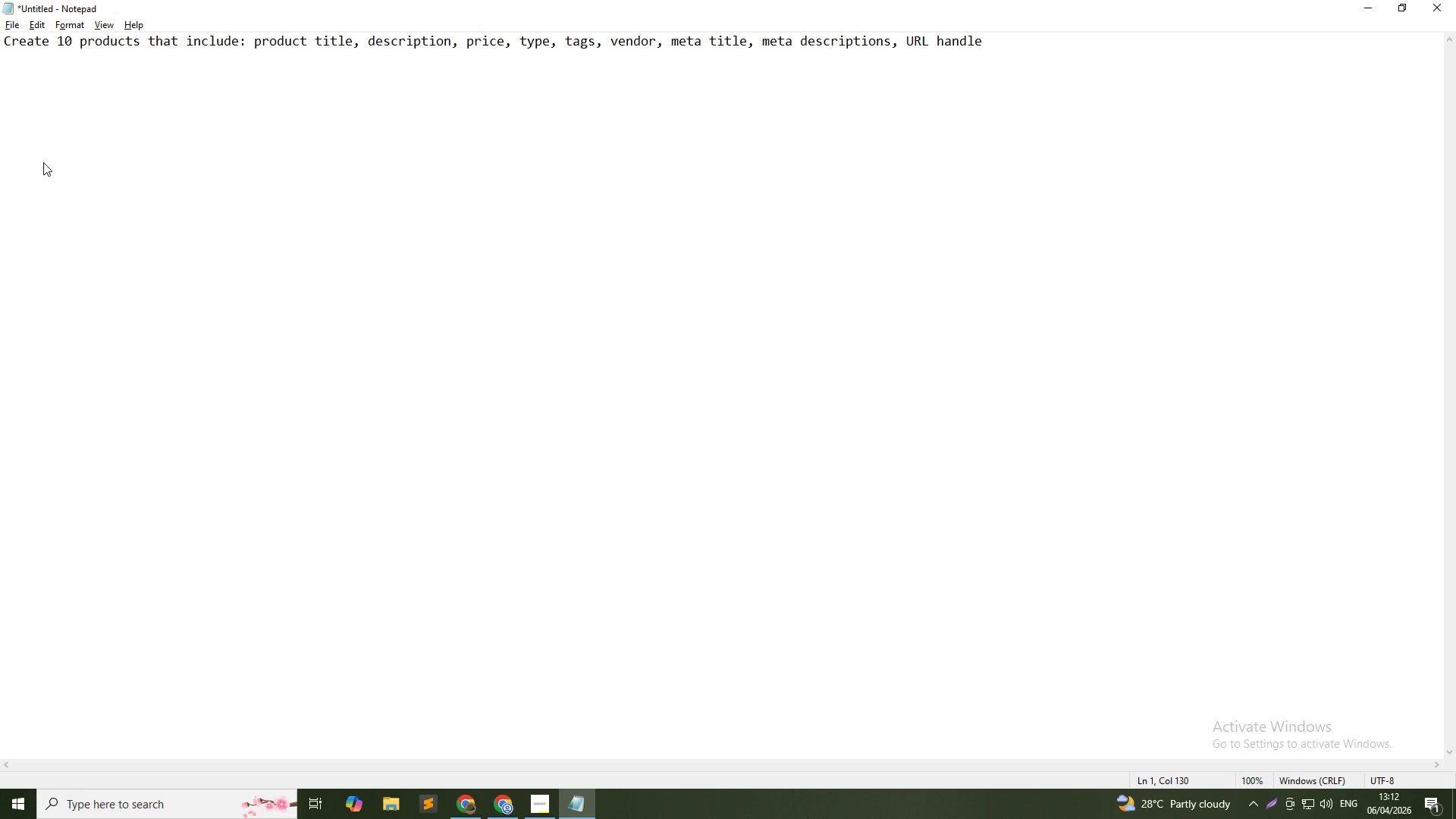 
hold_key(key=AltLeft, duration=1.95)
left_click([485, 359])
 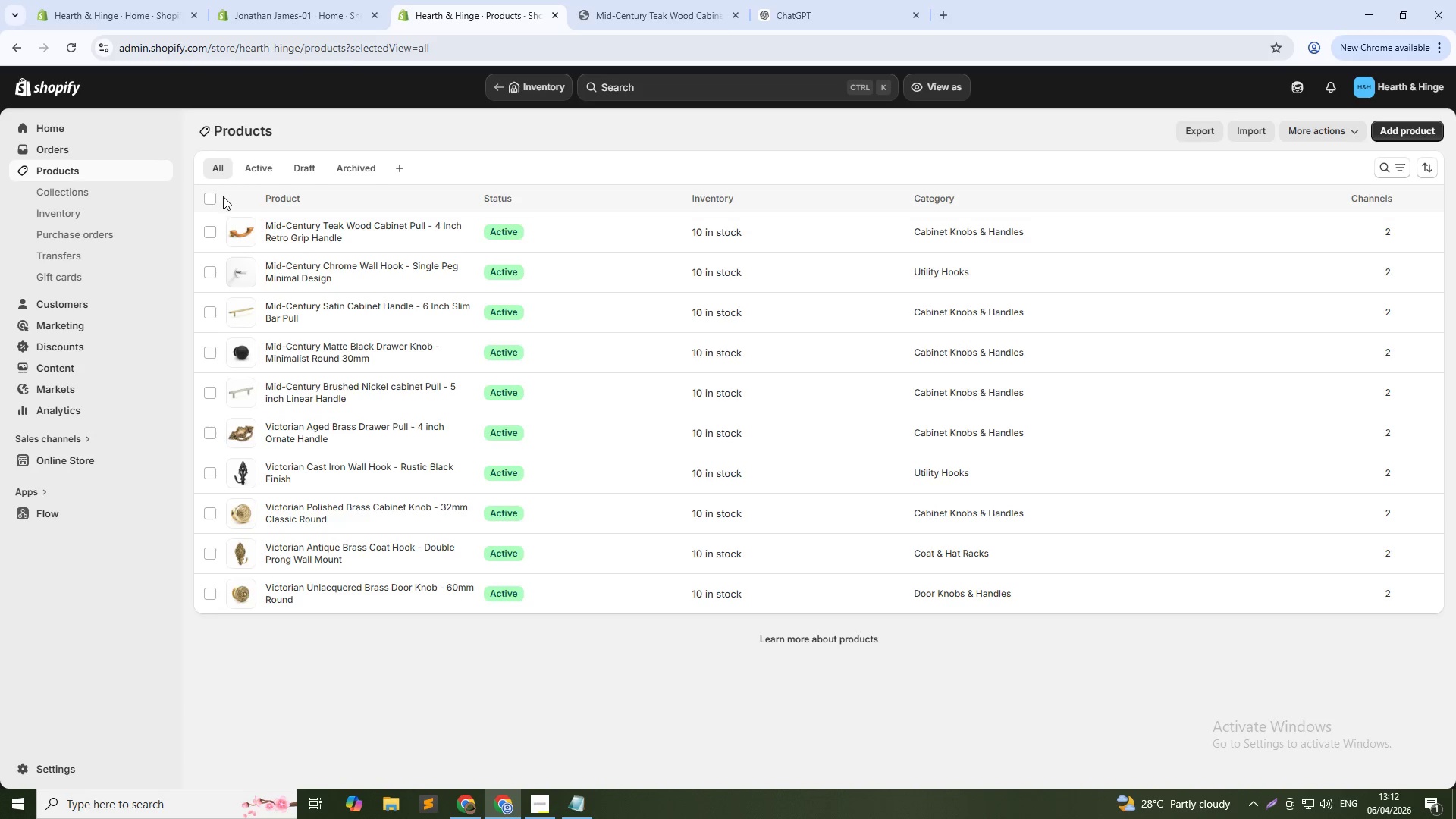 
left_click([205, 196])
 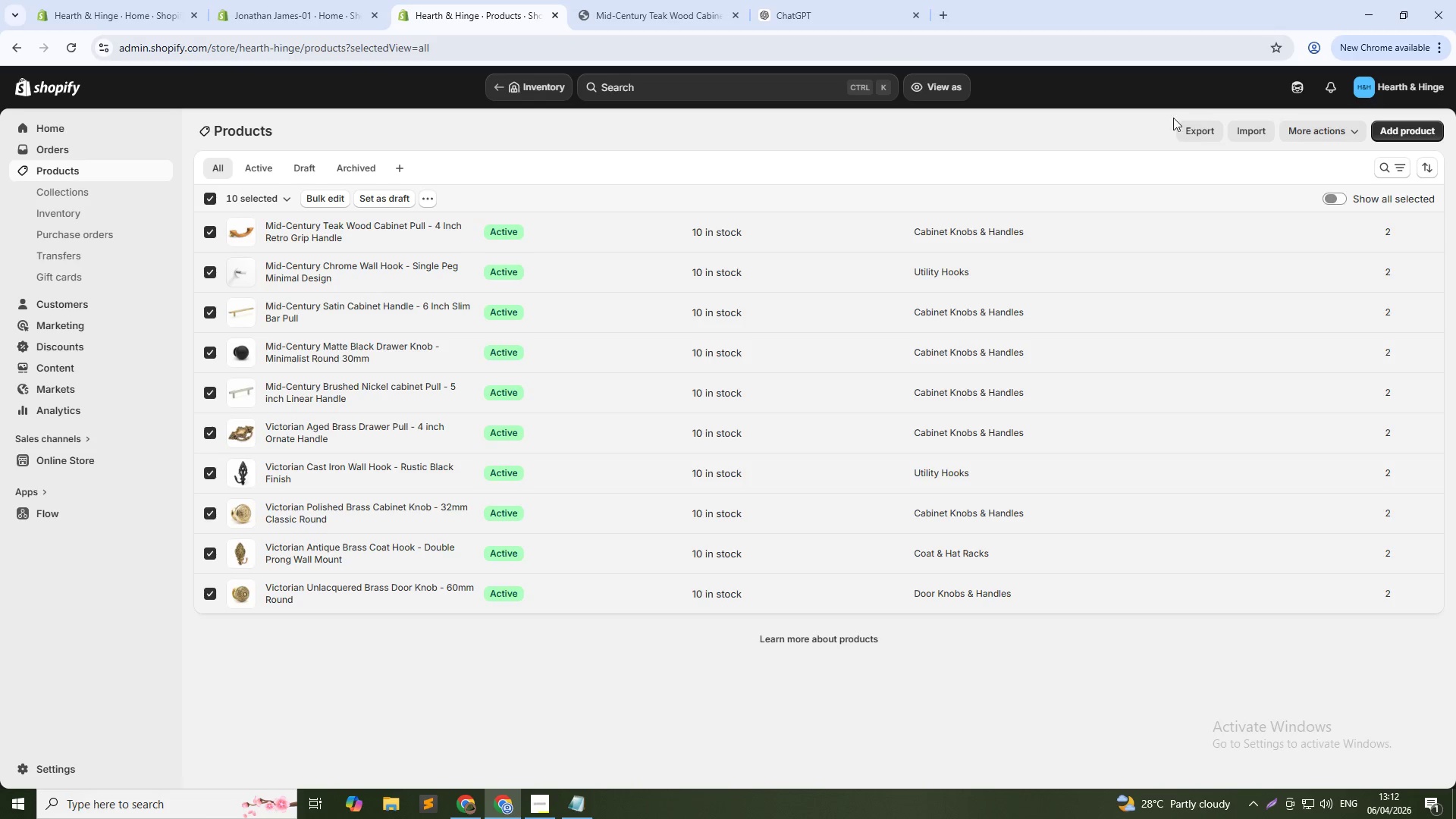 
left_click([1197, 127])
 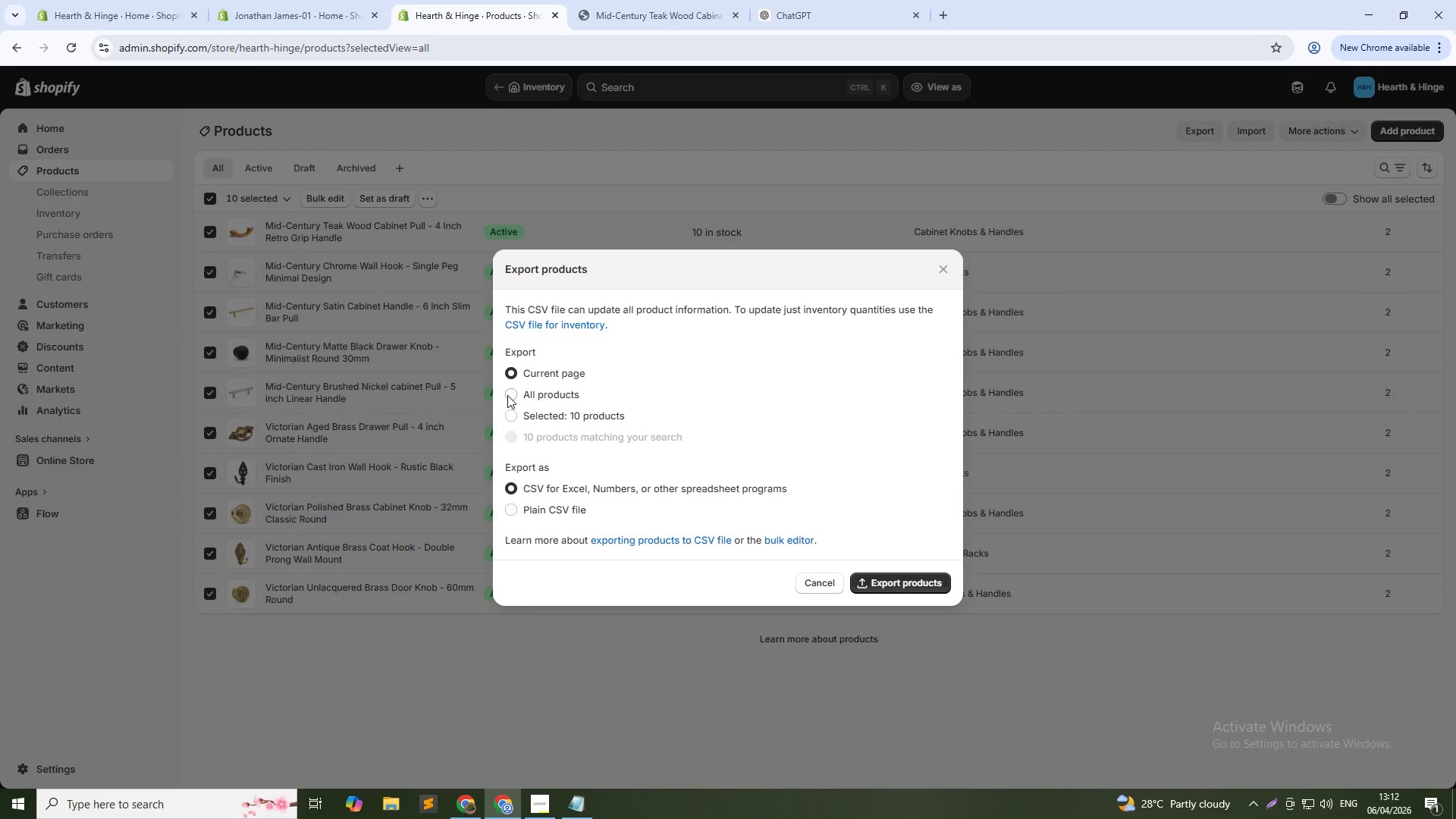 
left_click([505, 416])
 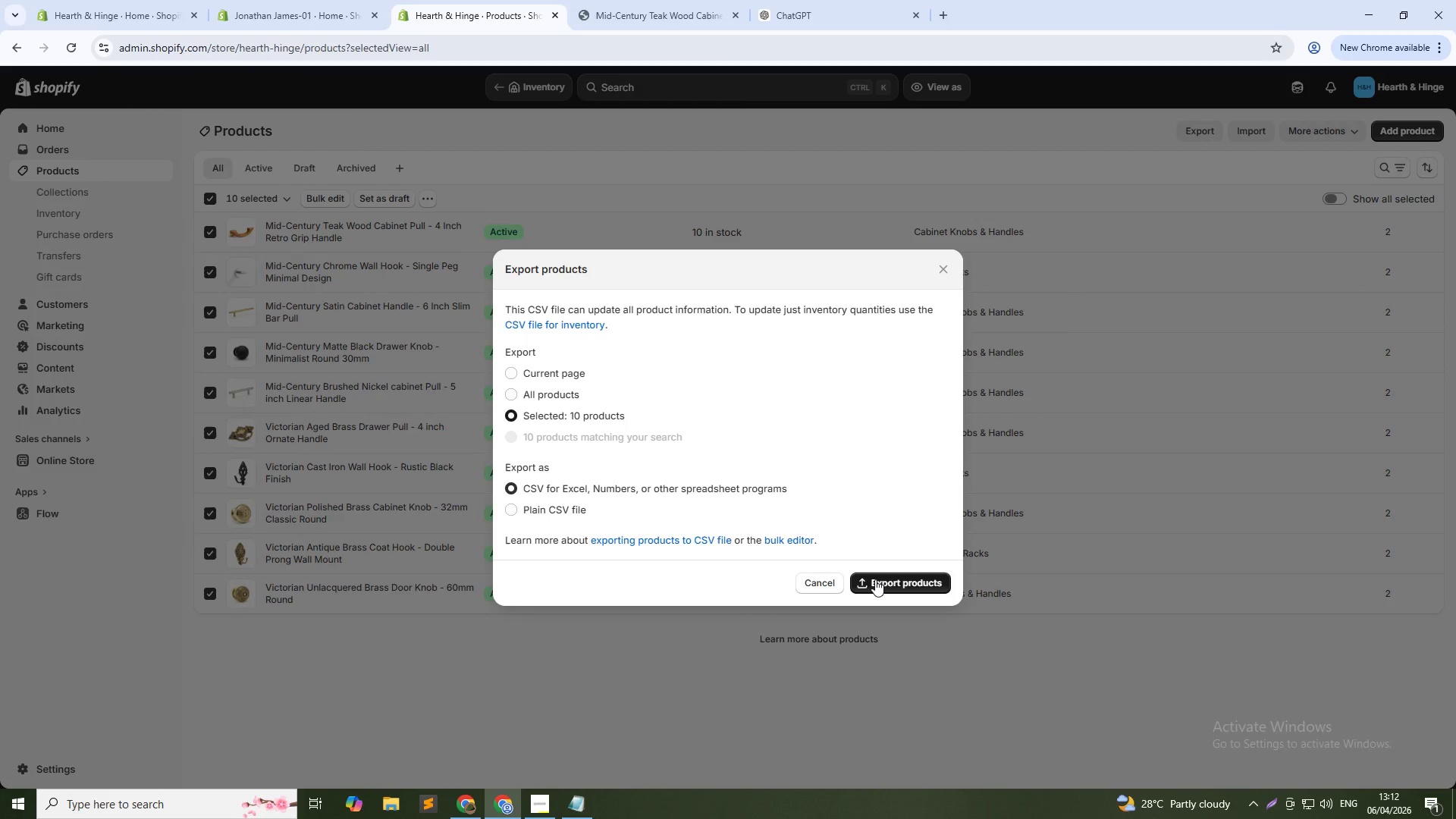 
left_click([875, 579])
 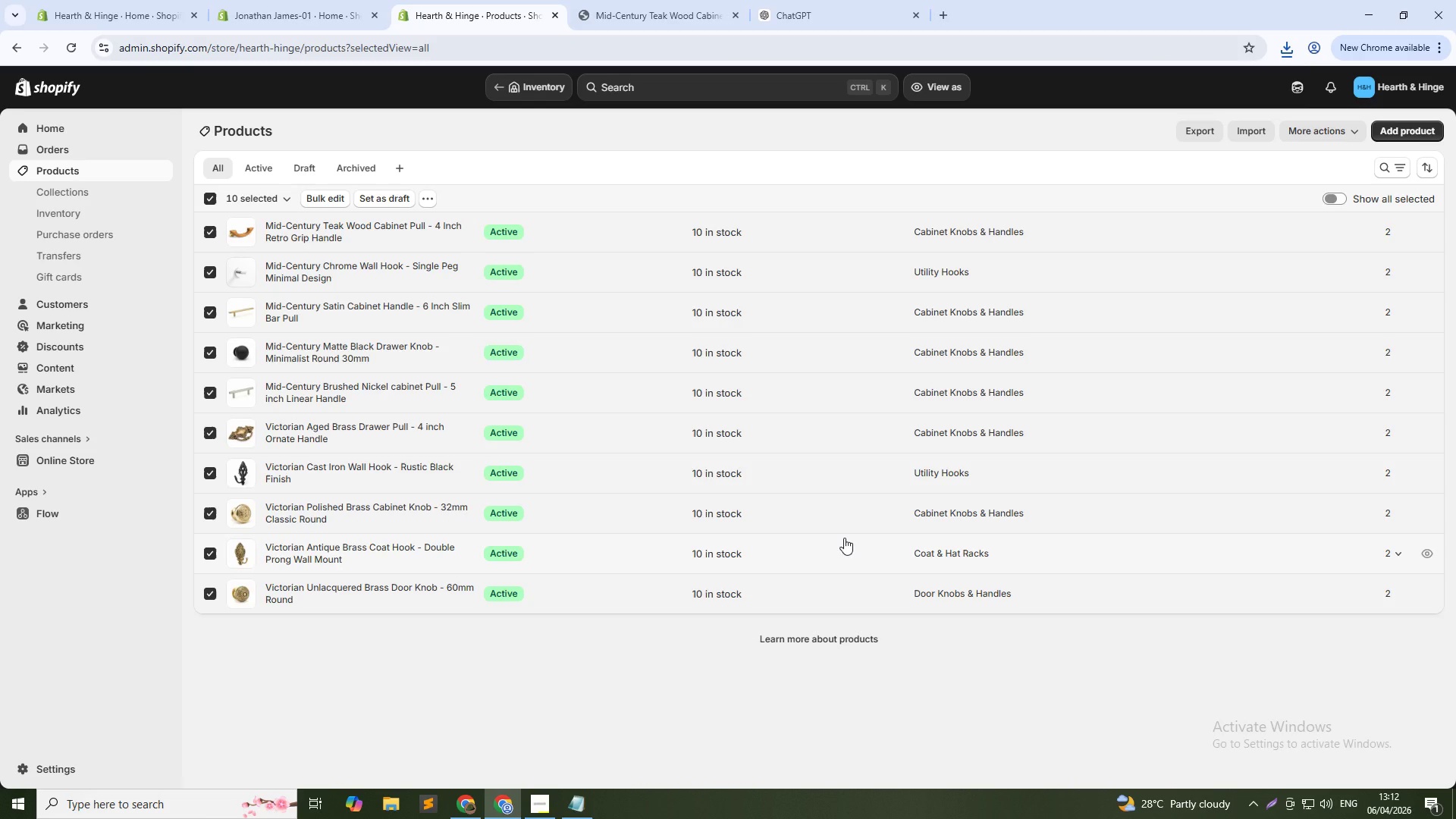 
wait(23.0)
 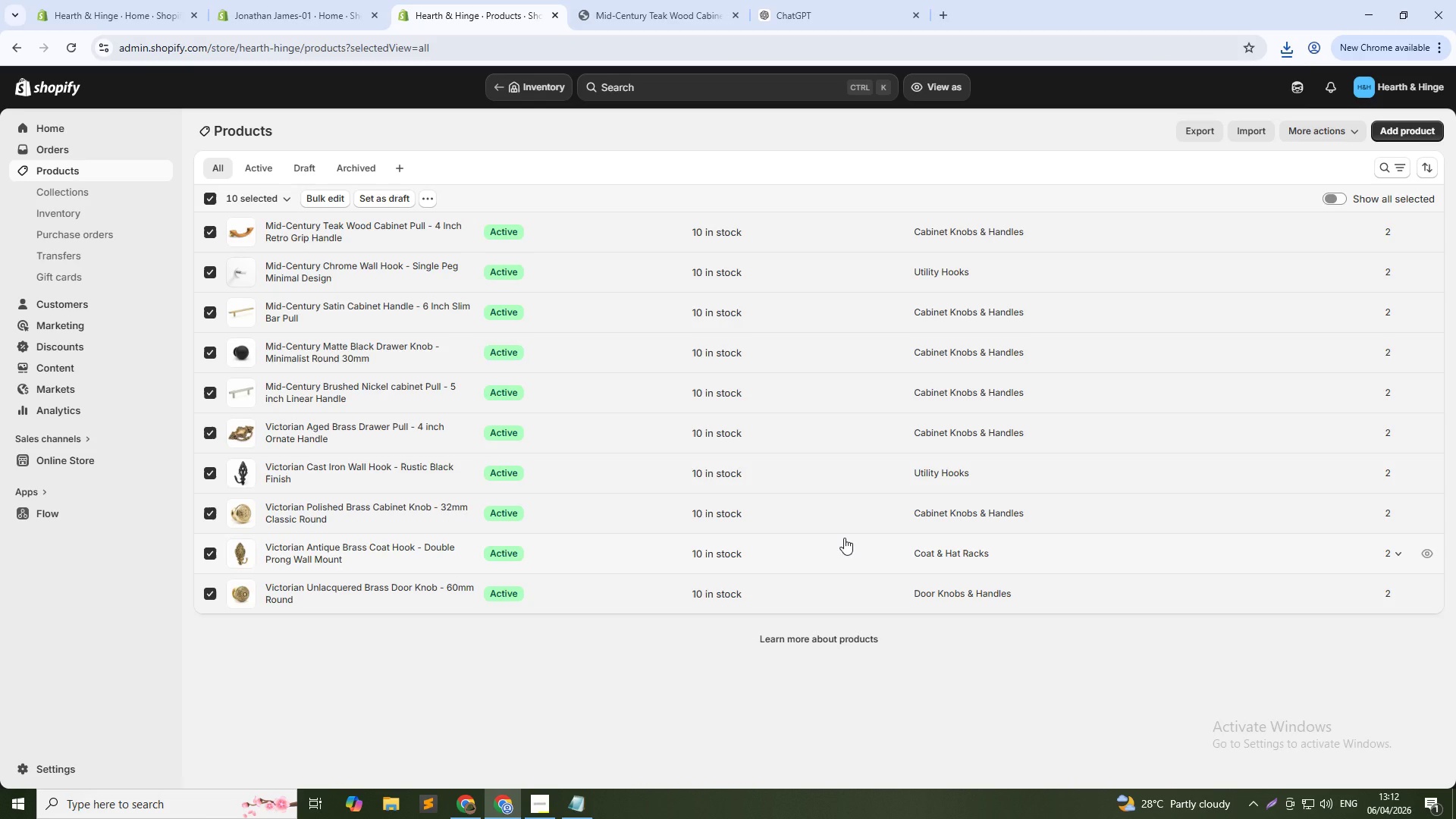 
left_click([849, 704])
 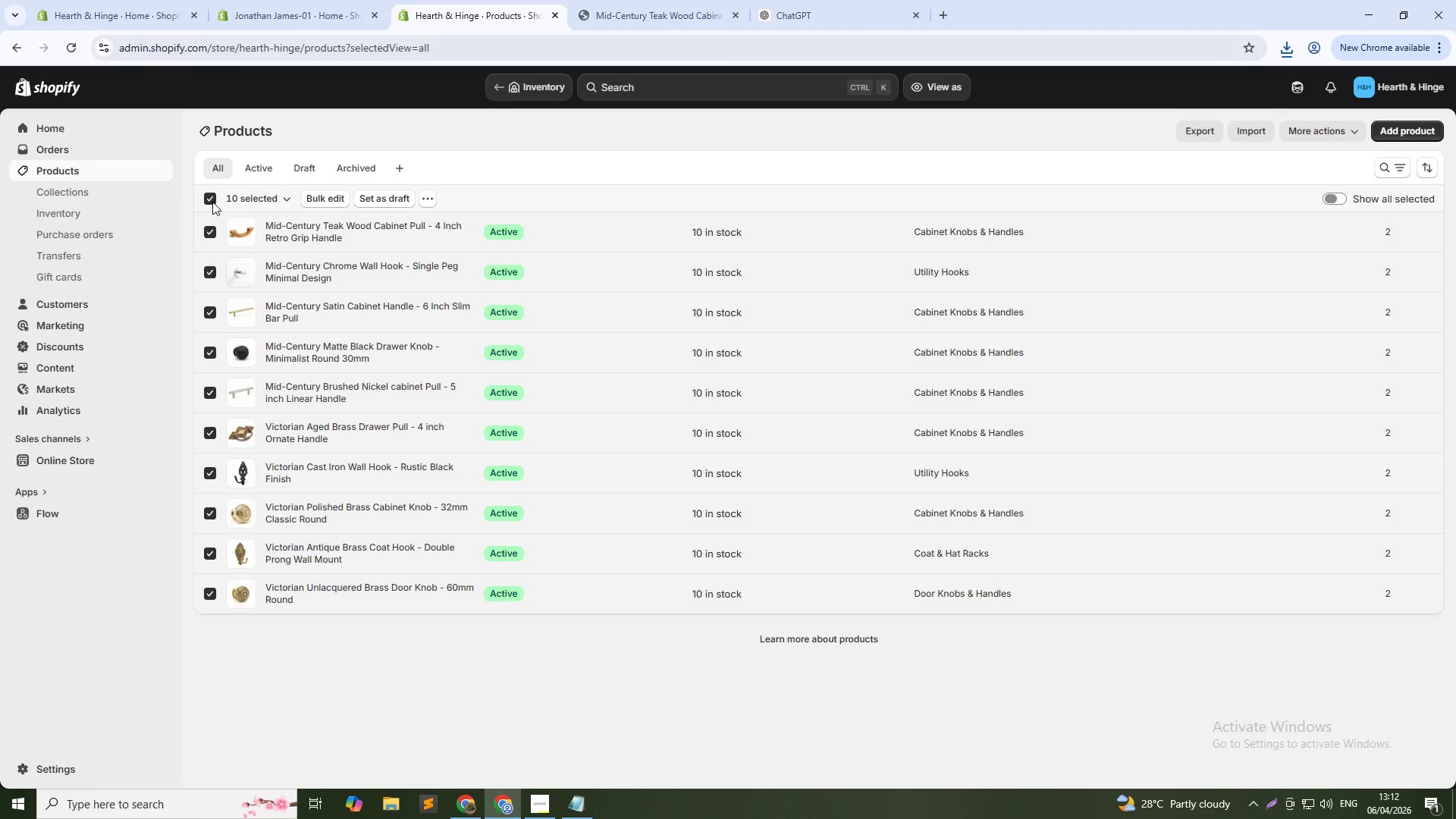 
left_click([211, 199])
 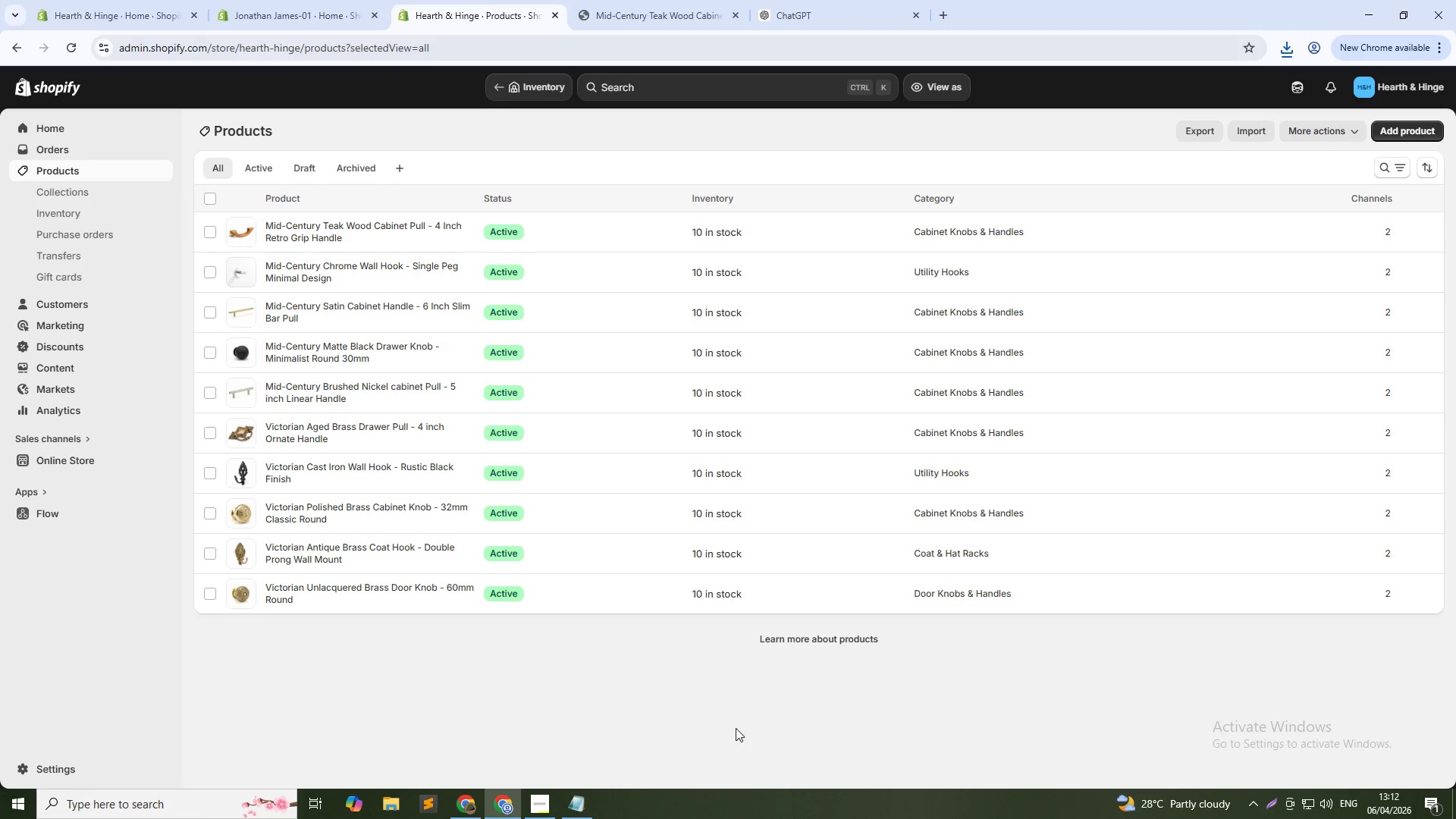 
key(PrintScreen)
 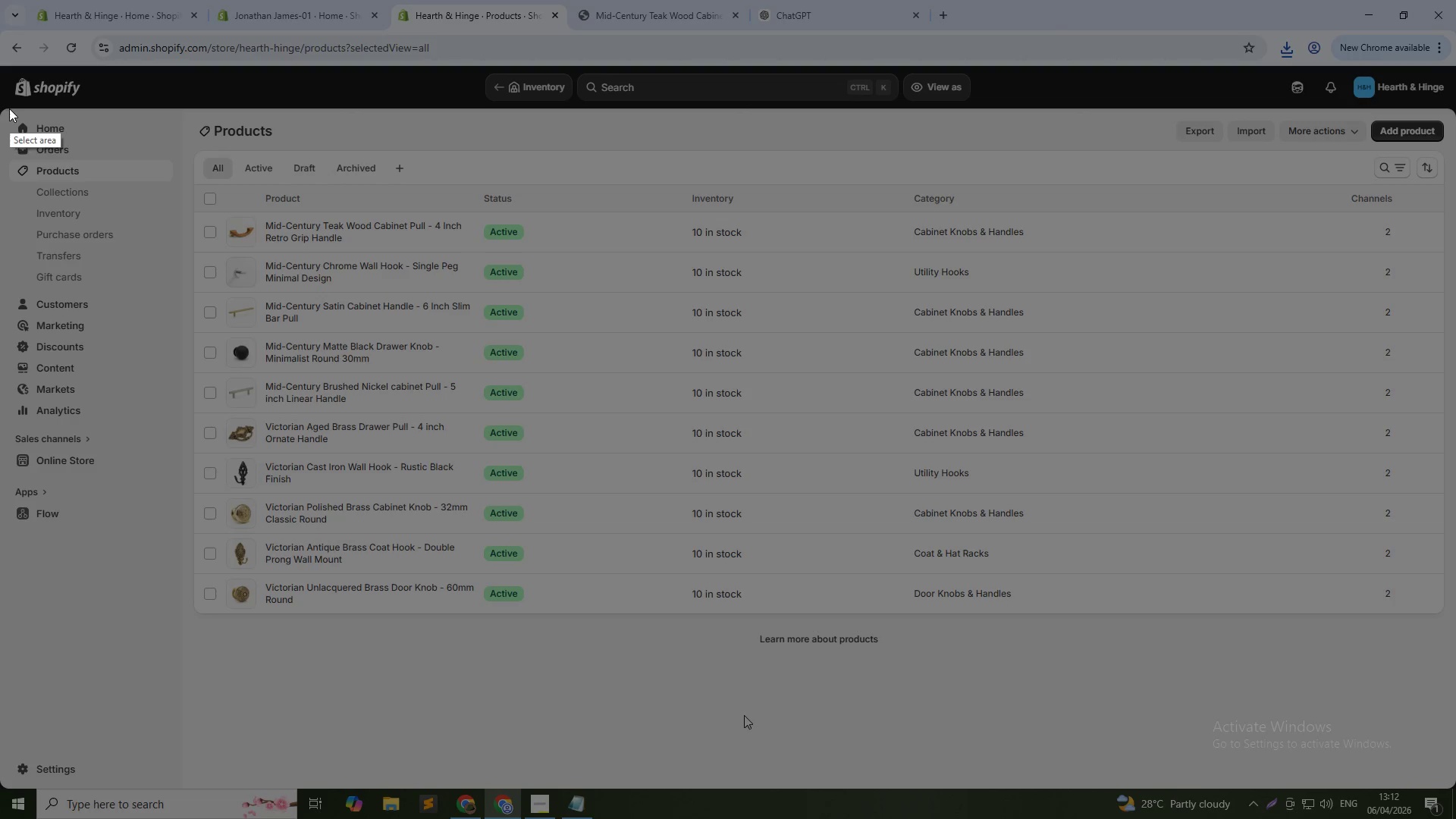 
left_click_drag(start_coordinate=[8, 111], to_coordinate=[1448, 778])
 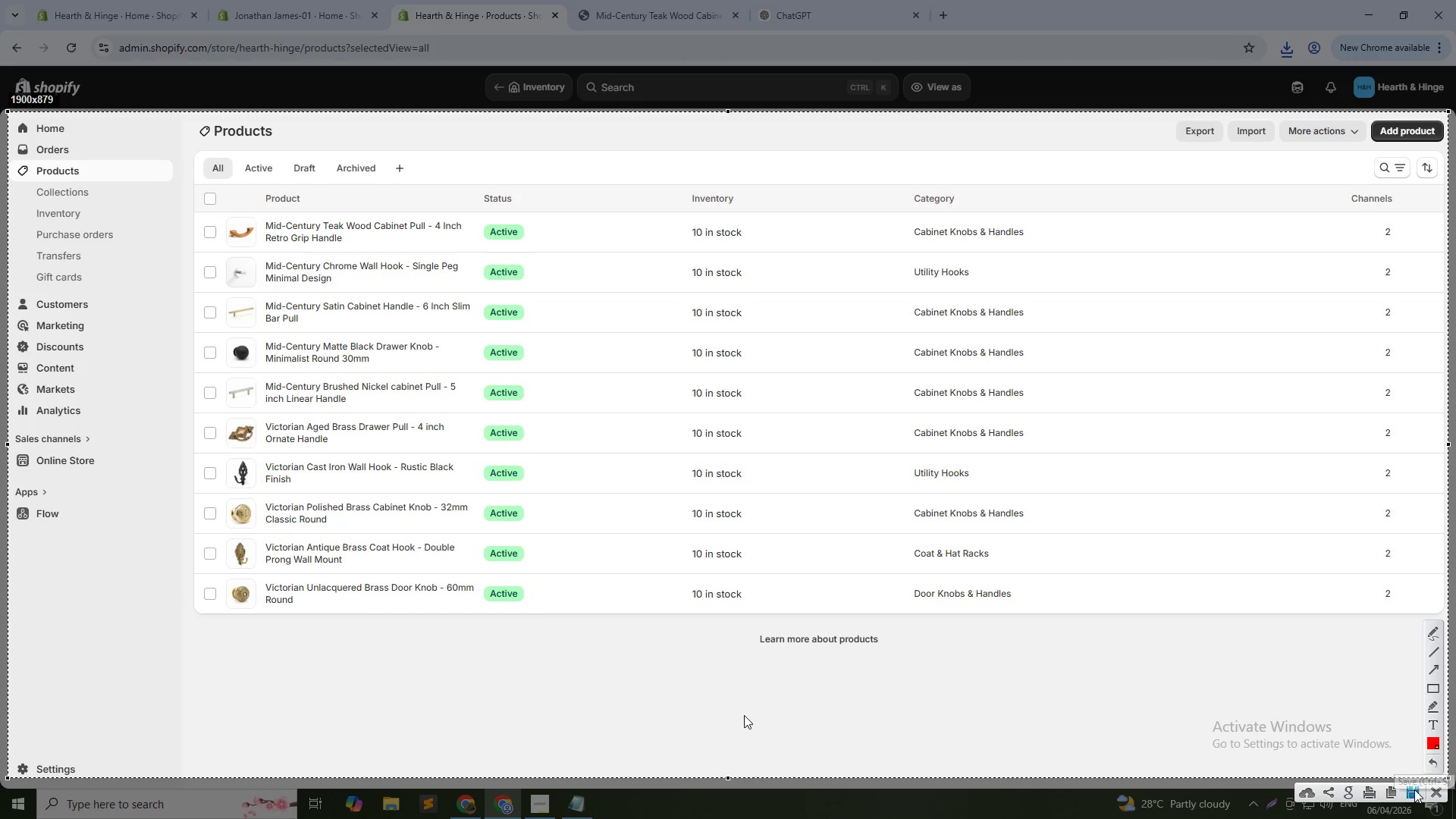 
double_click([1414, 789])
 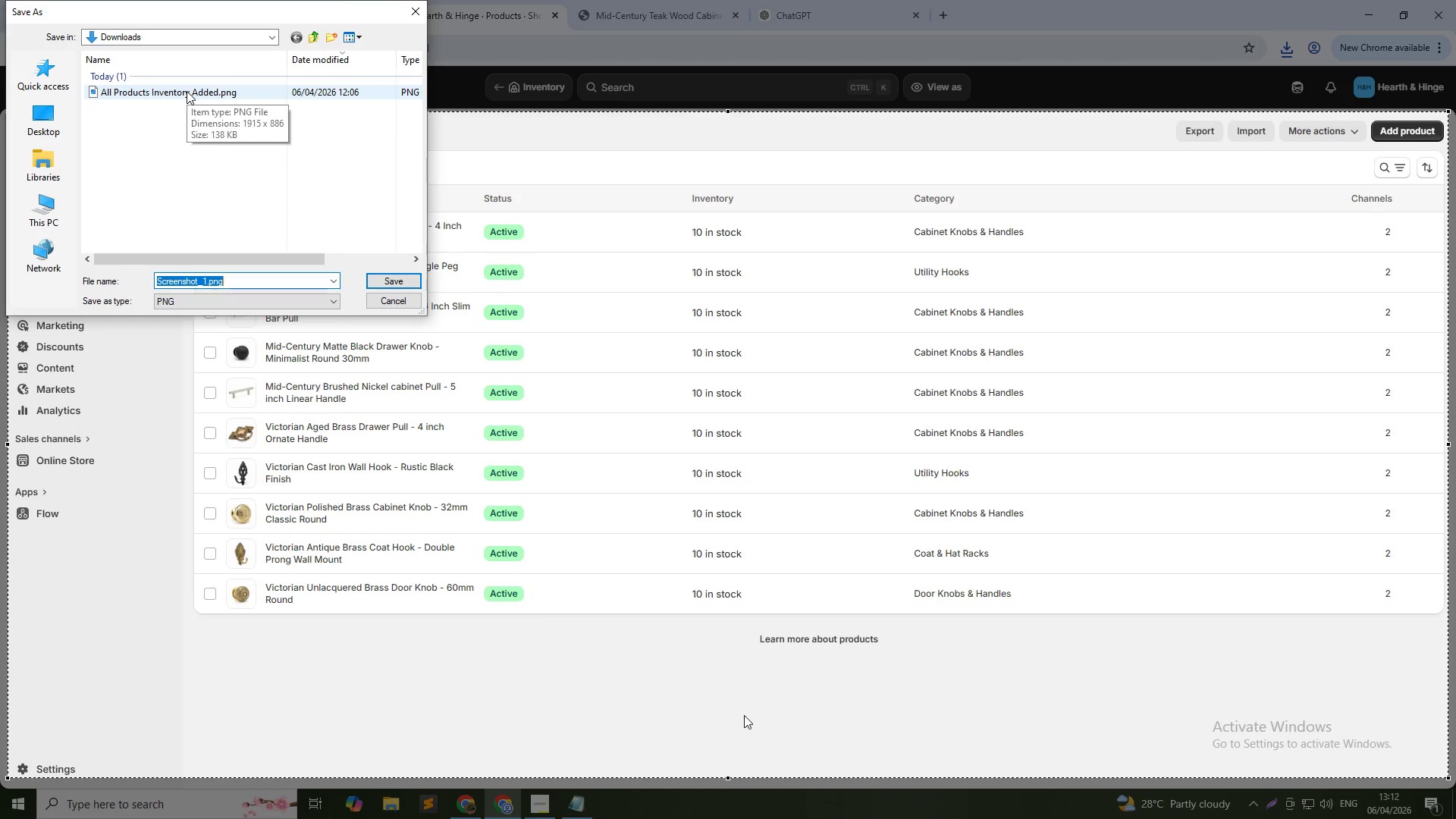 
type(all products)
 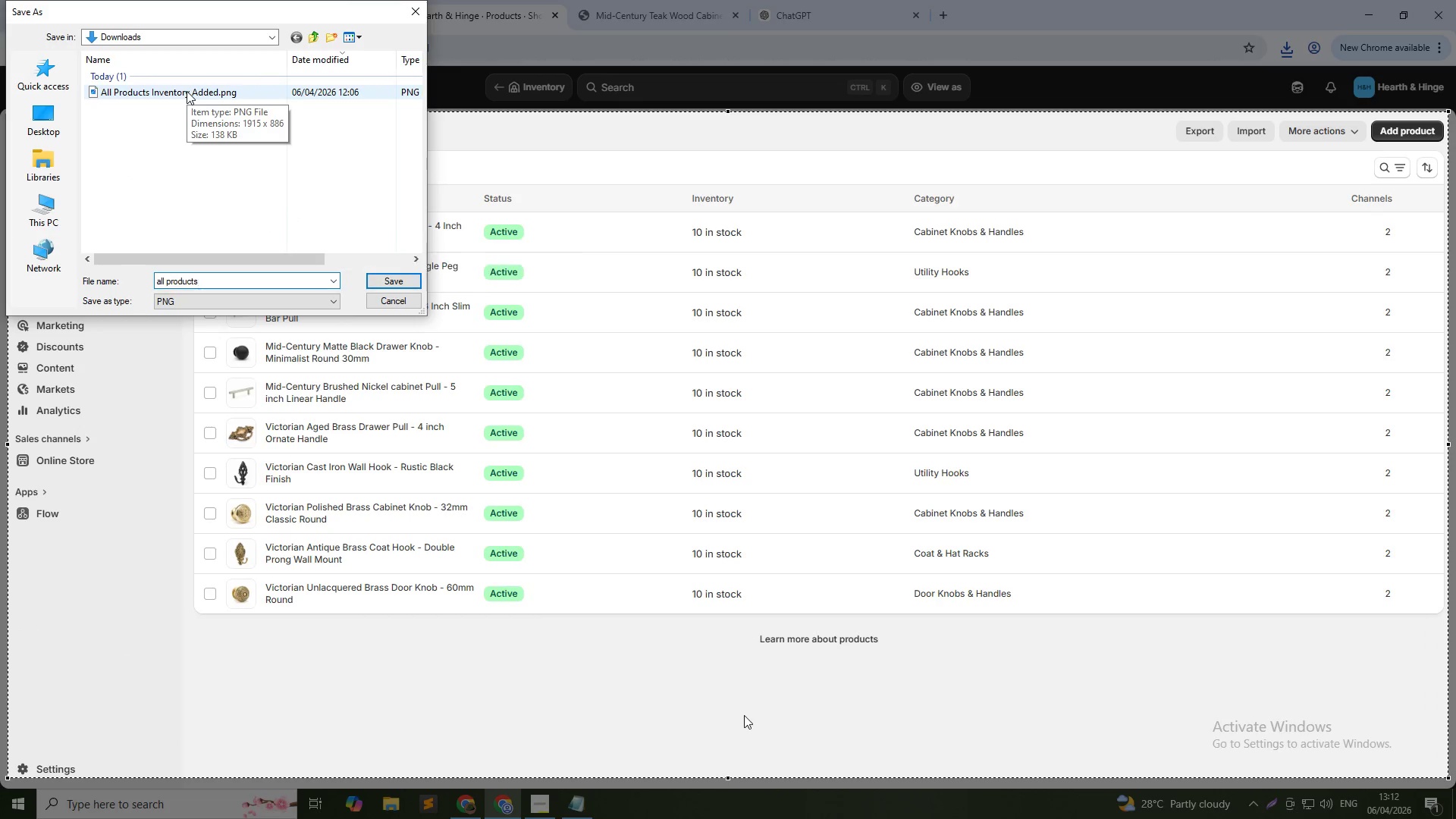 
key(Enter)
 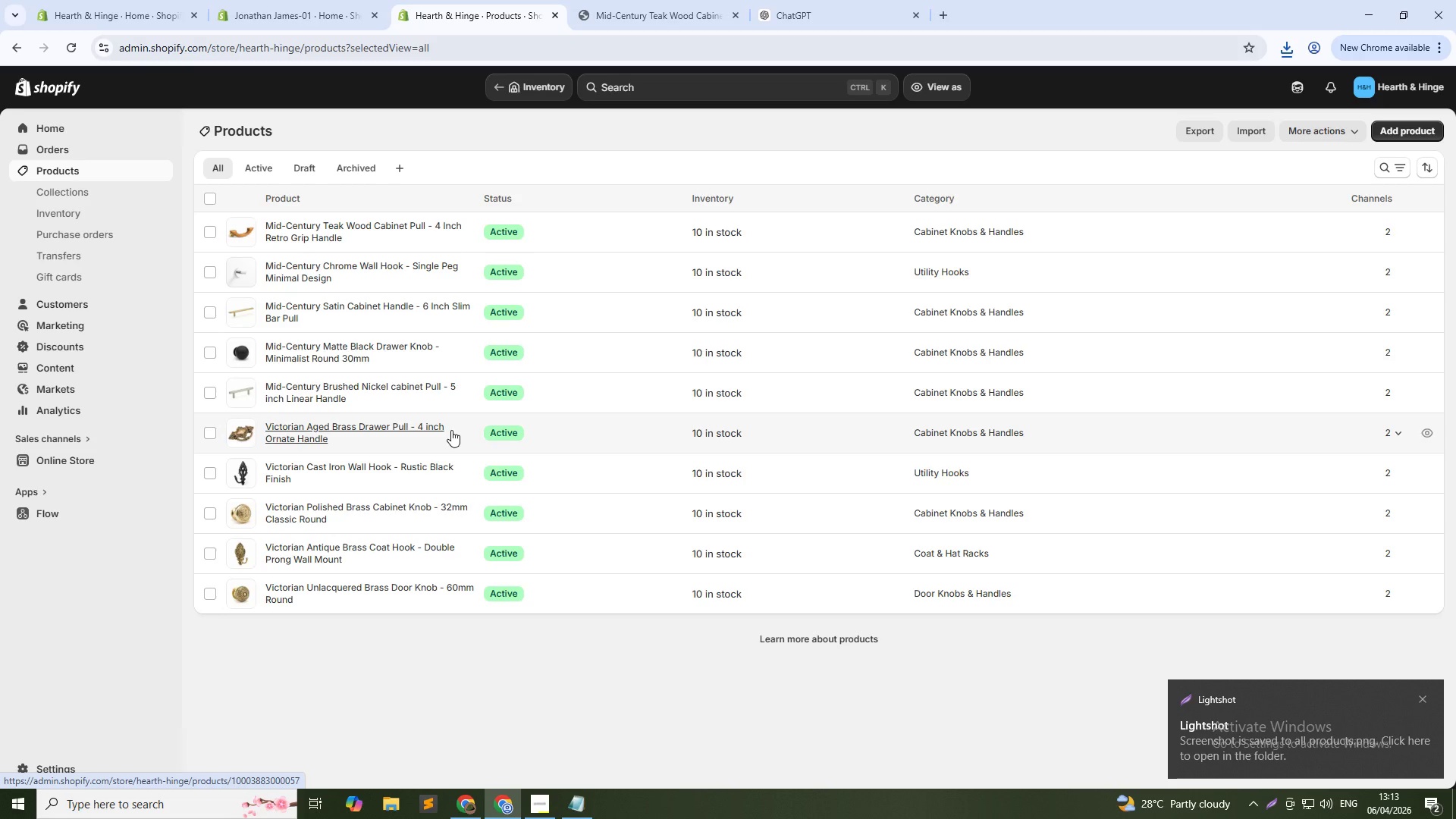 
wait(6.69)
 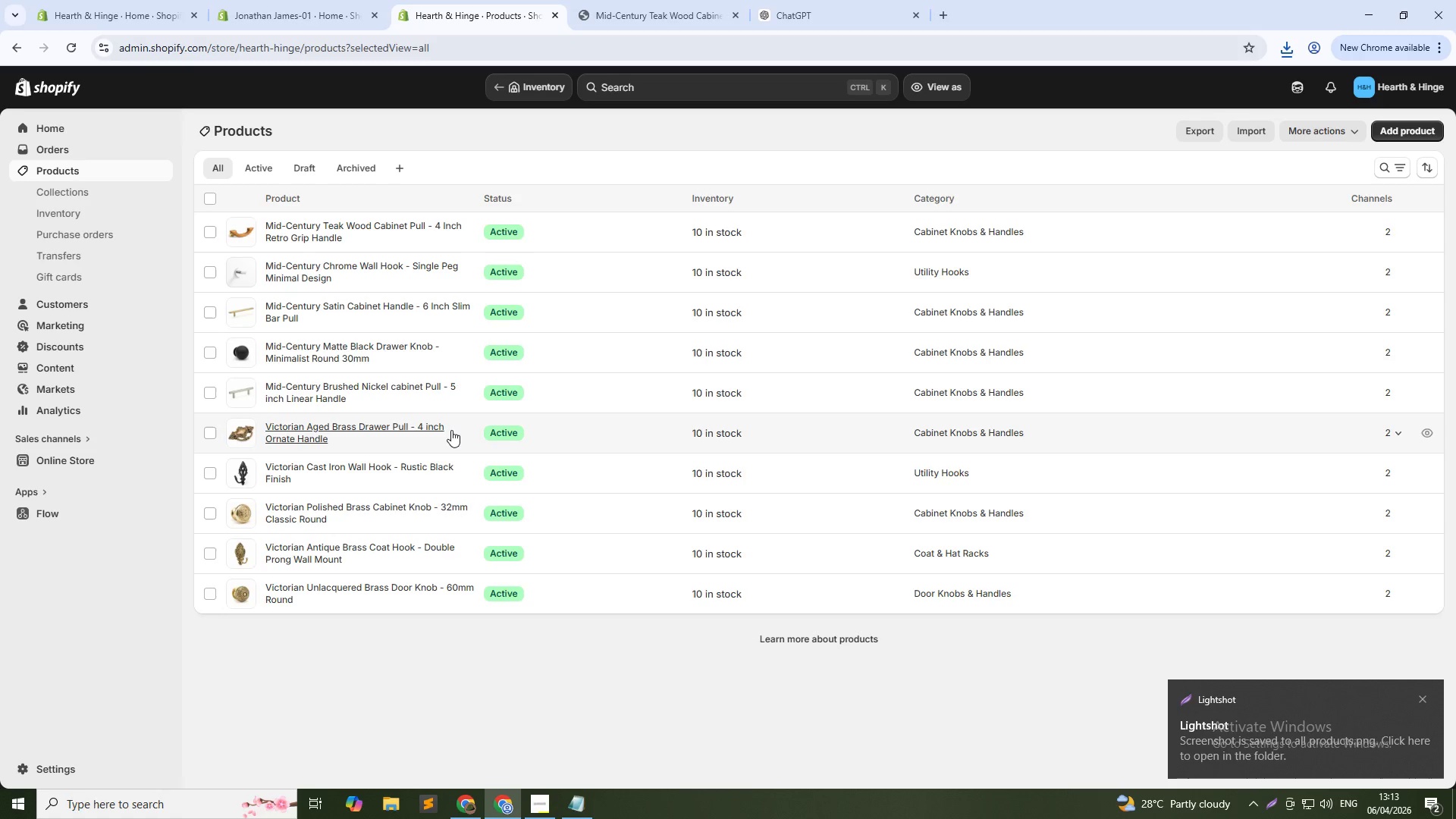 
left_click([668, 0])
 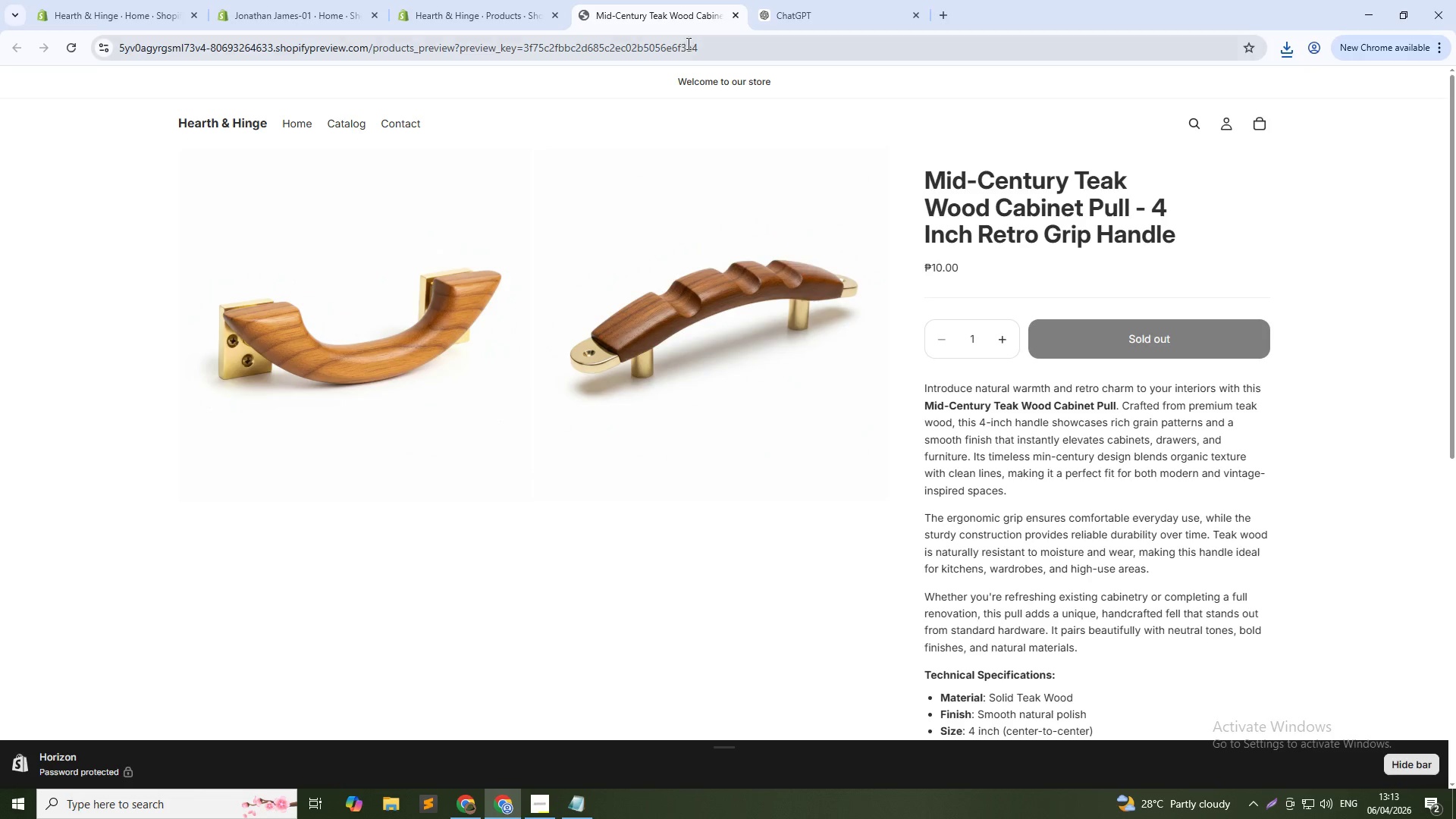 
left_click([722, 49])
 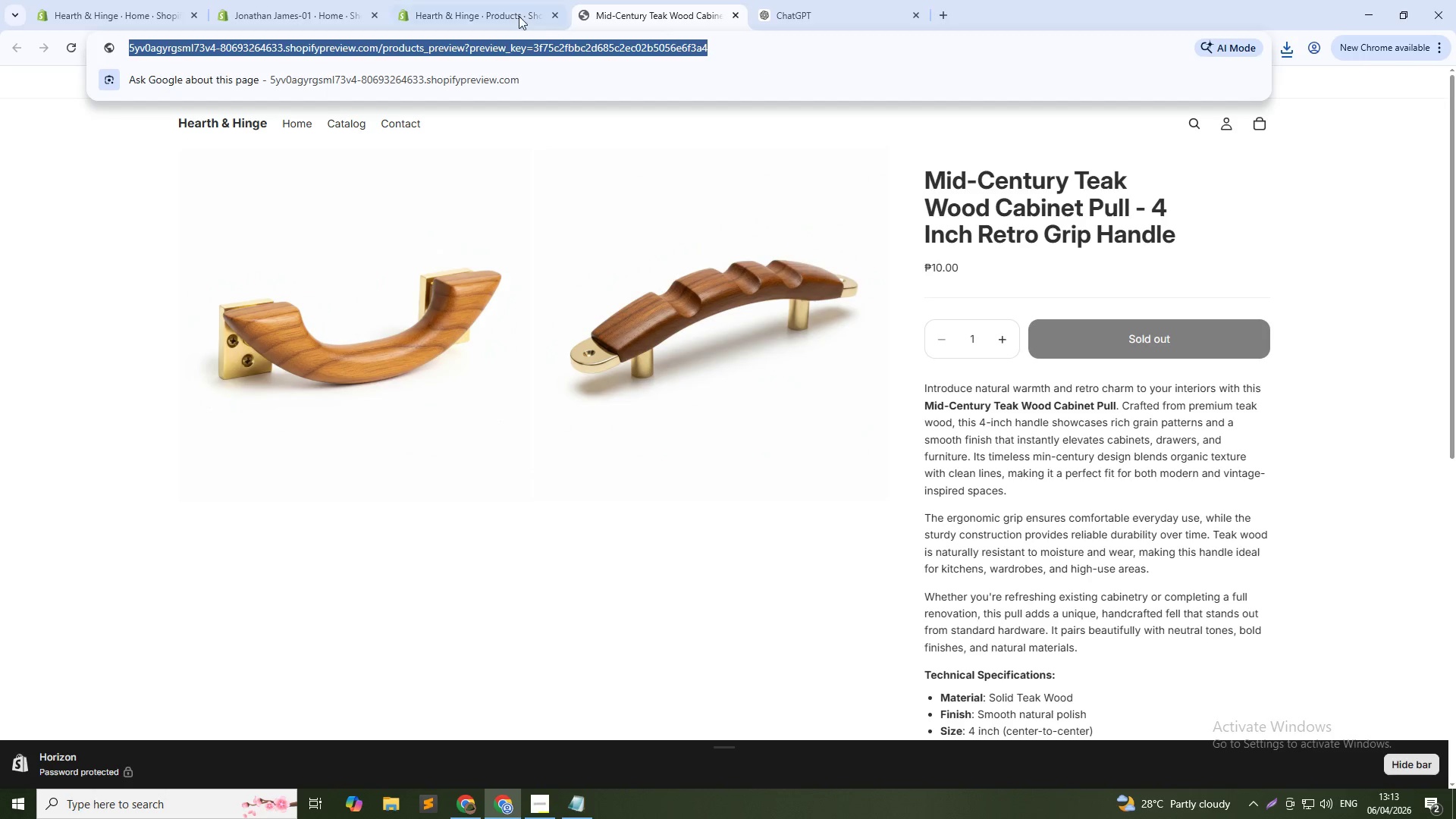 
left_click([468, 1])
 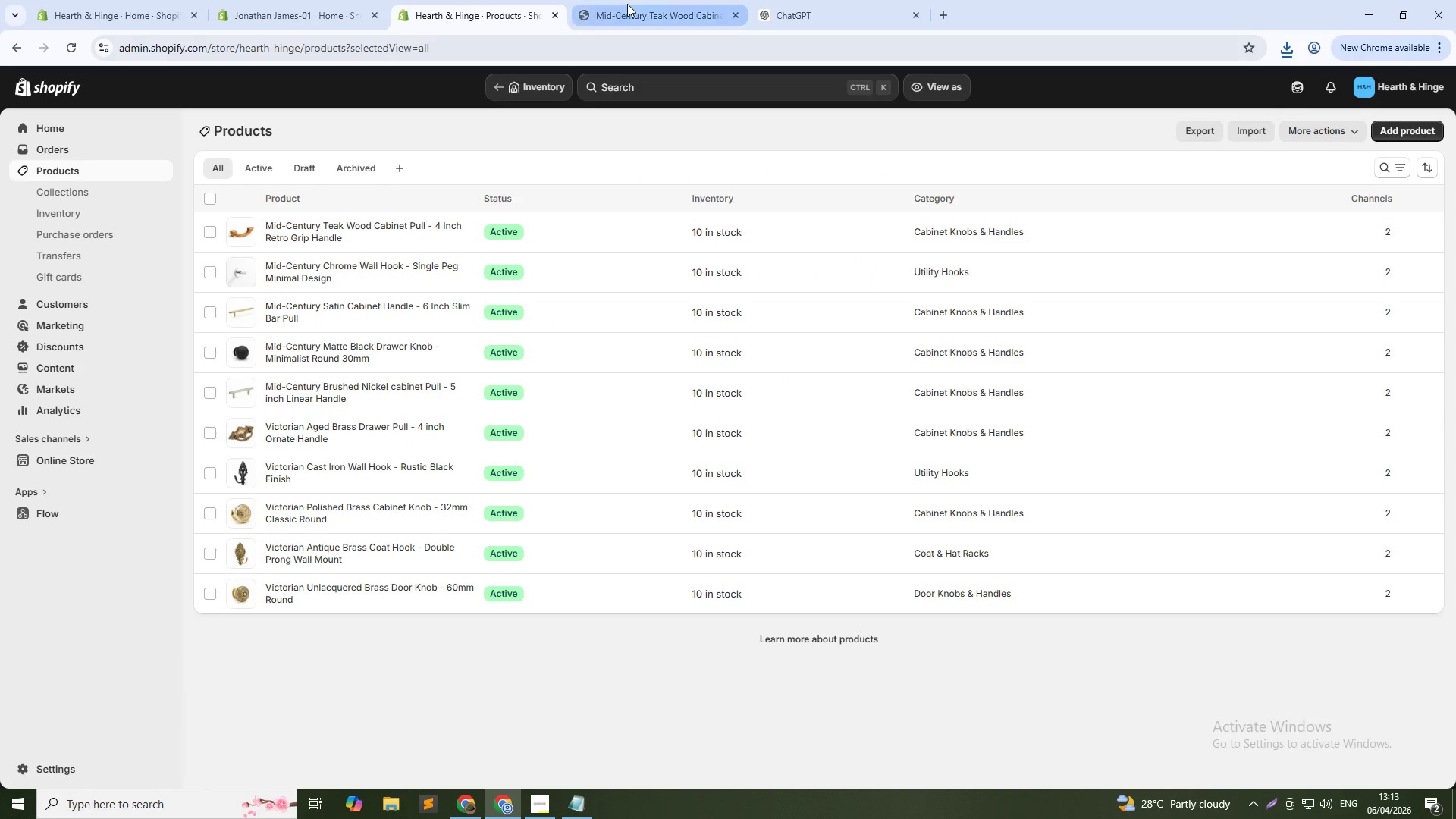 
middle_click([627, 4])
 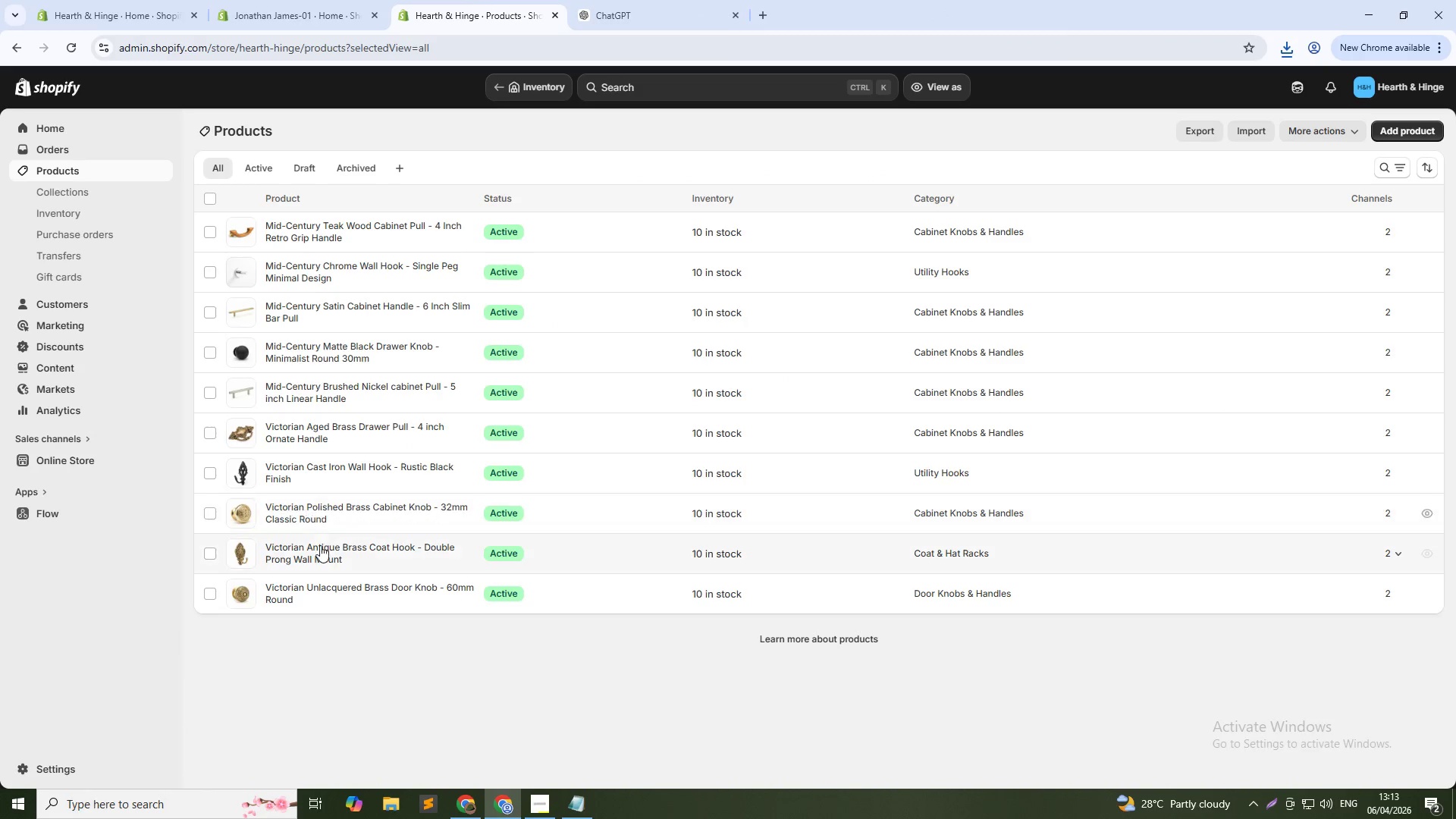 
left_click([322, 551])
 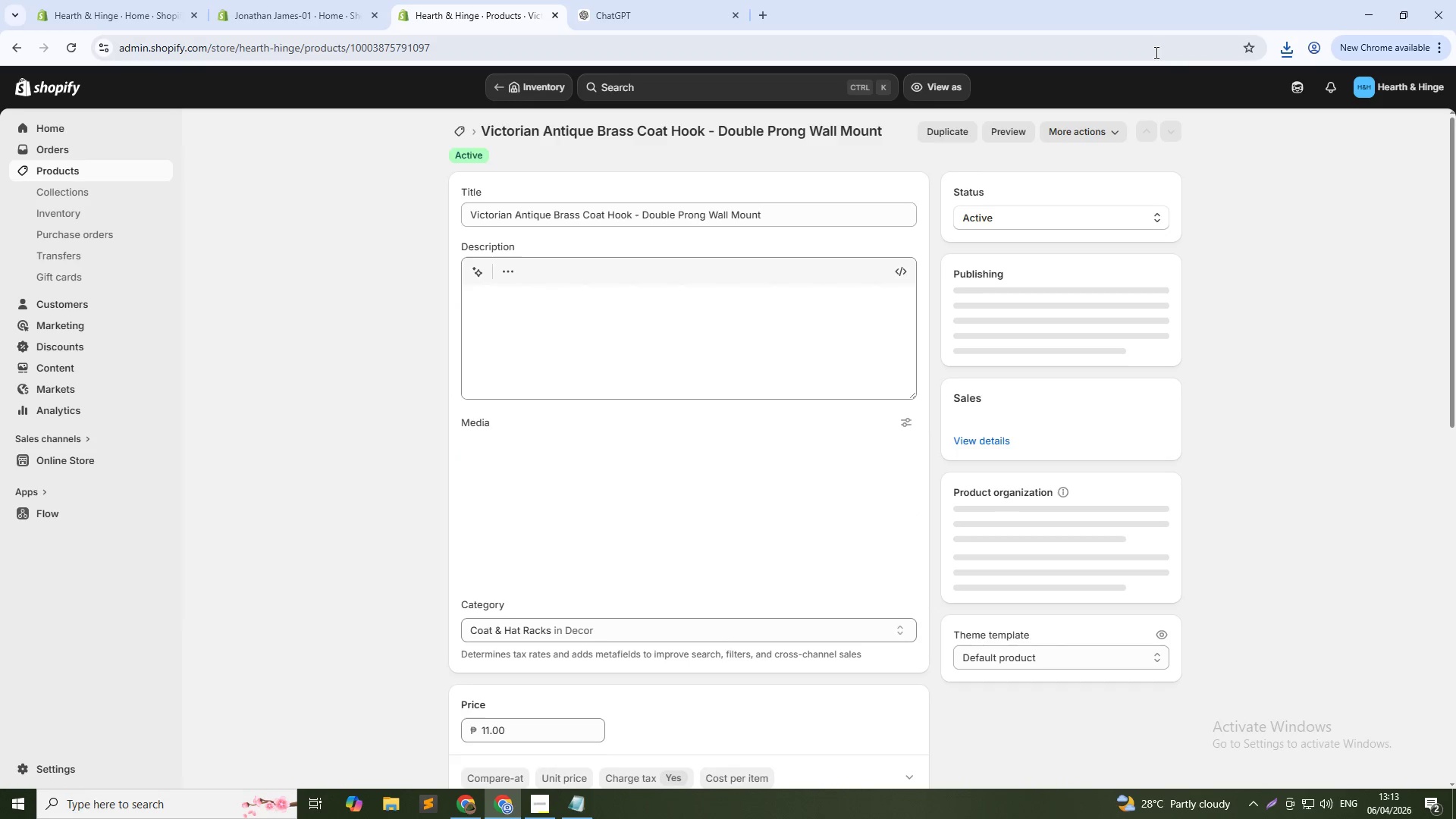 
left_click([1065, 132])
 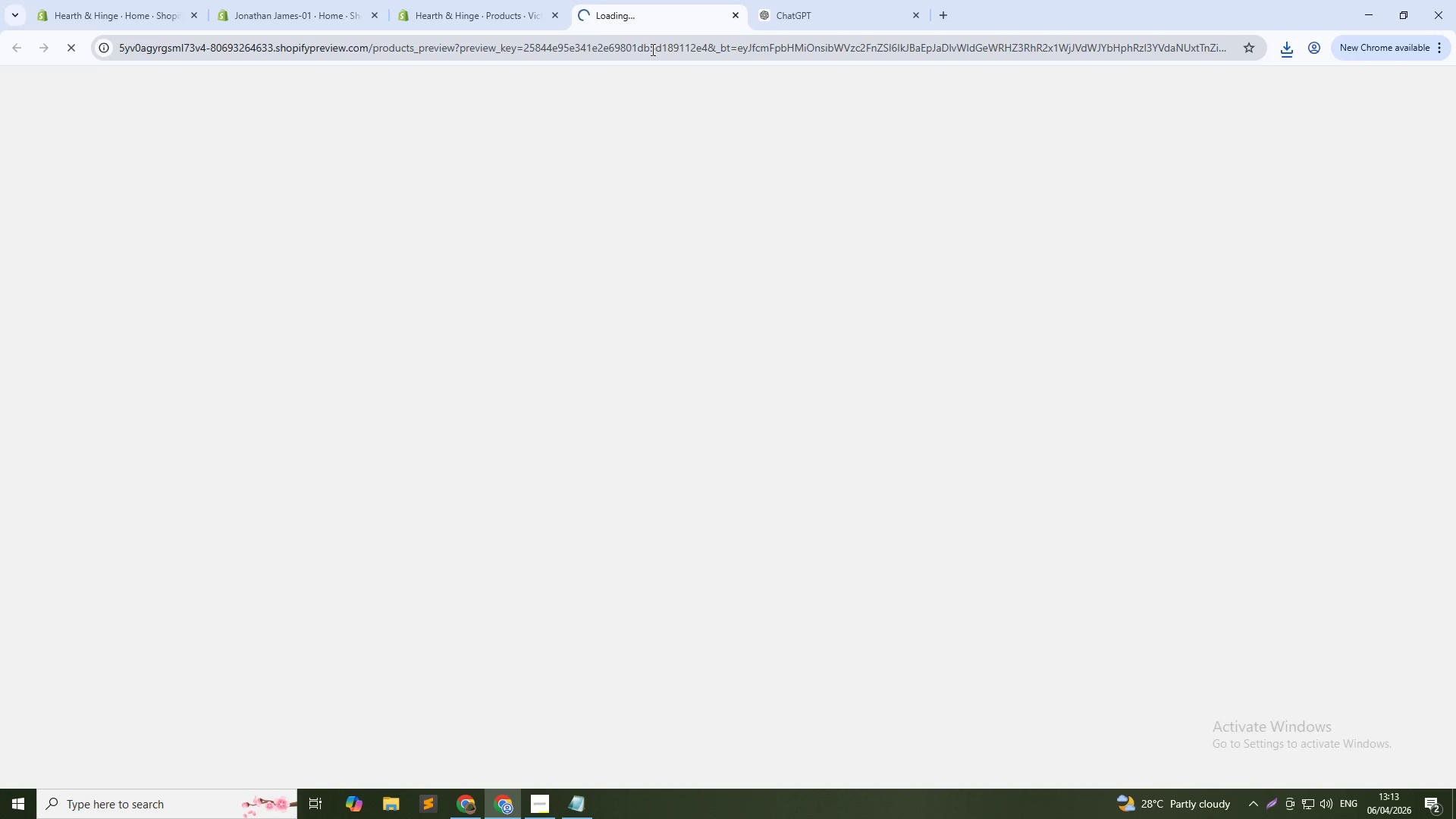 
wait(5.28)
 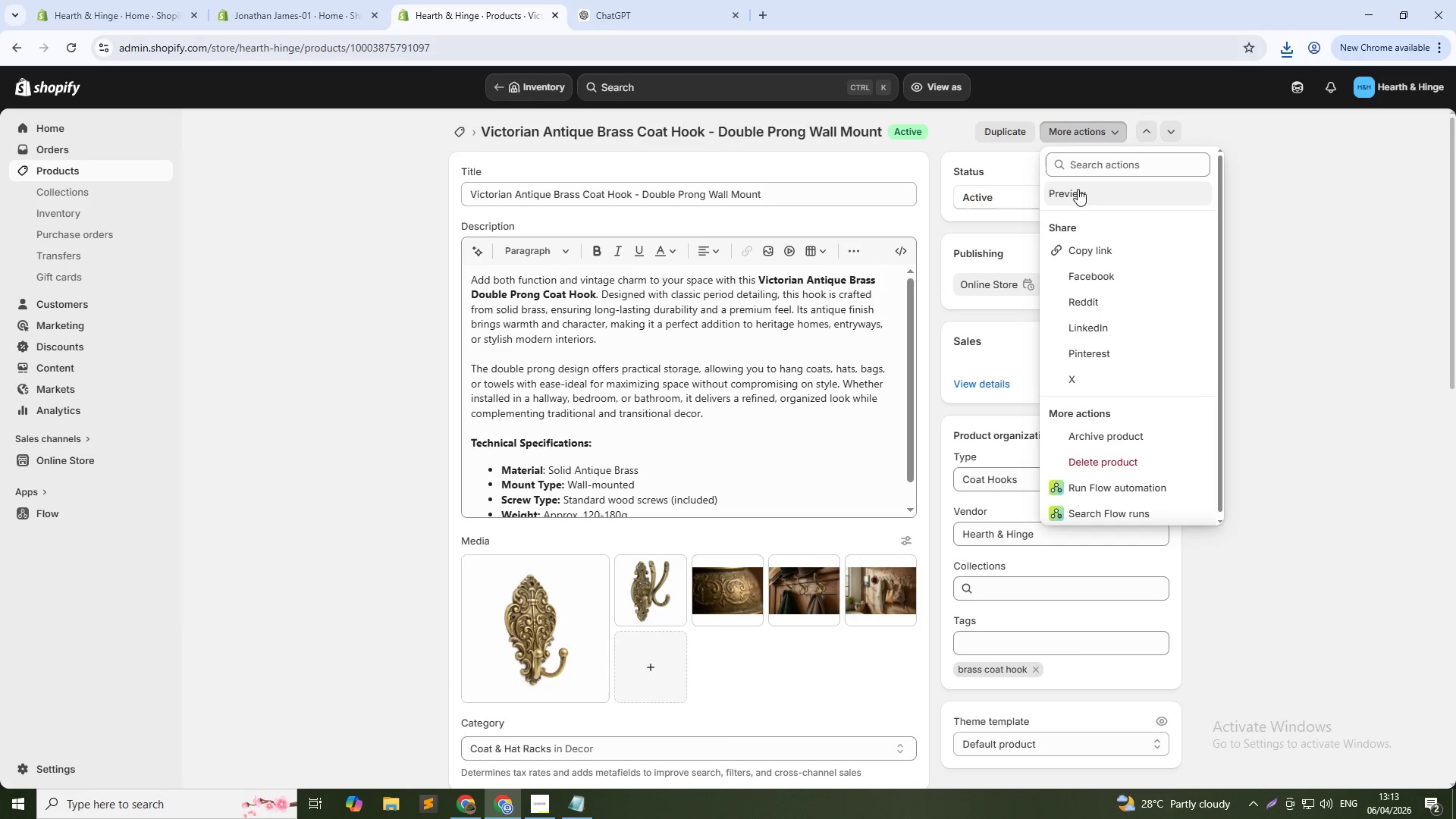 
left_click([657, 51])
 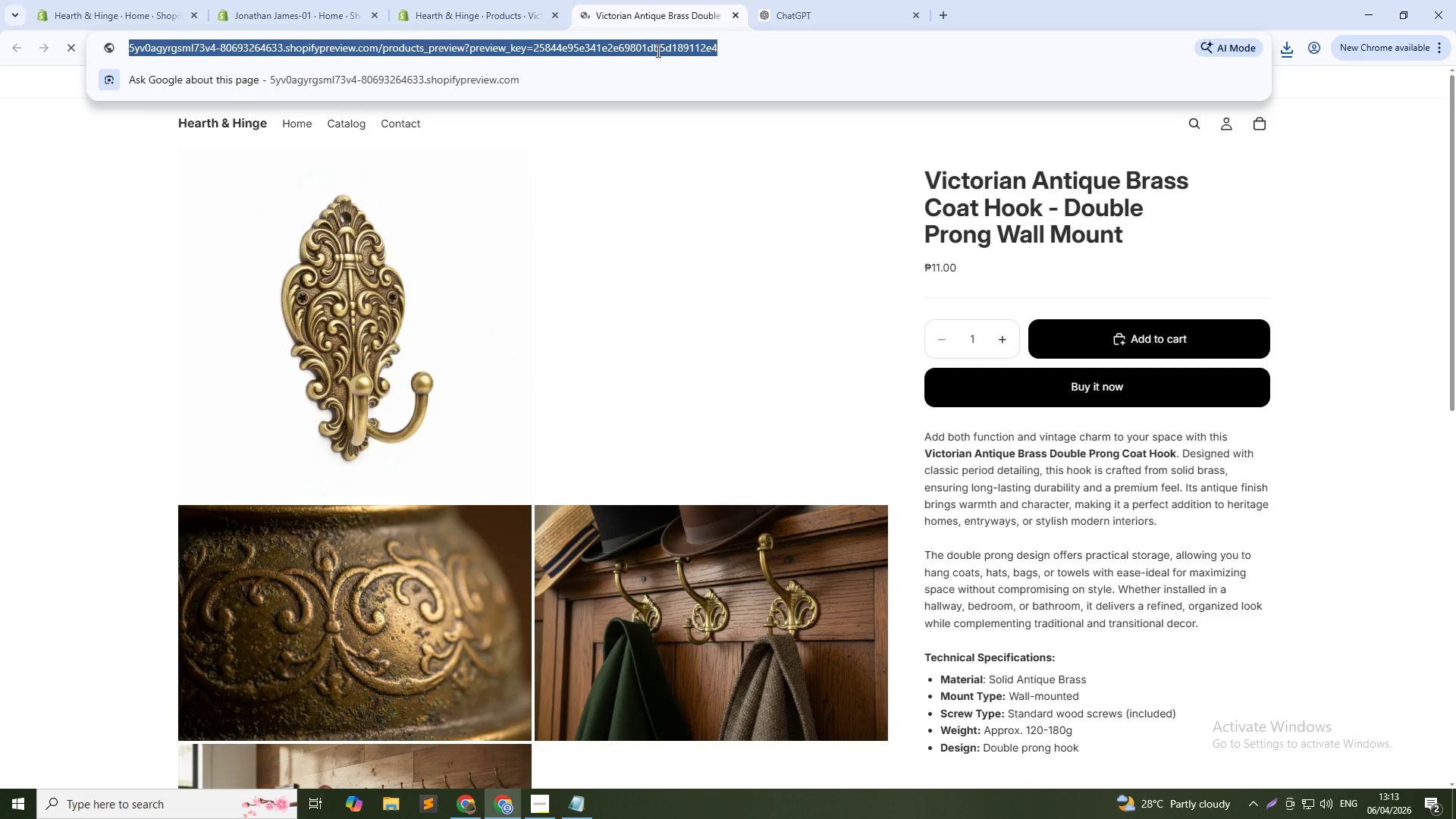 
key(Control+C)
 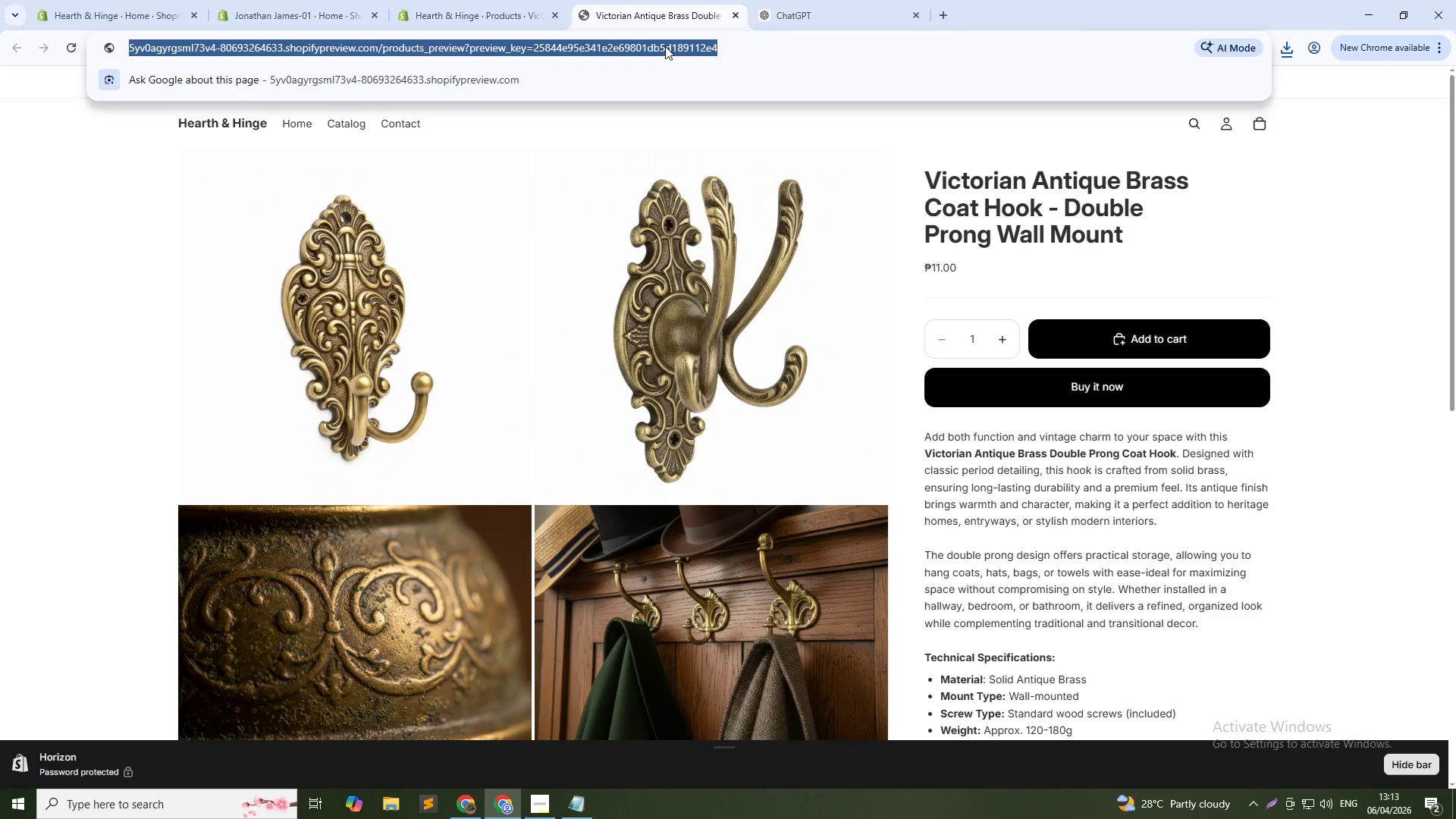 
key(Alt+Tab)
 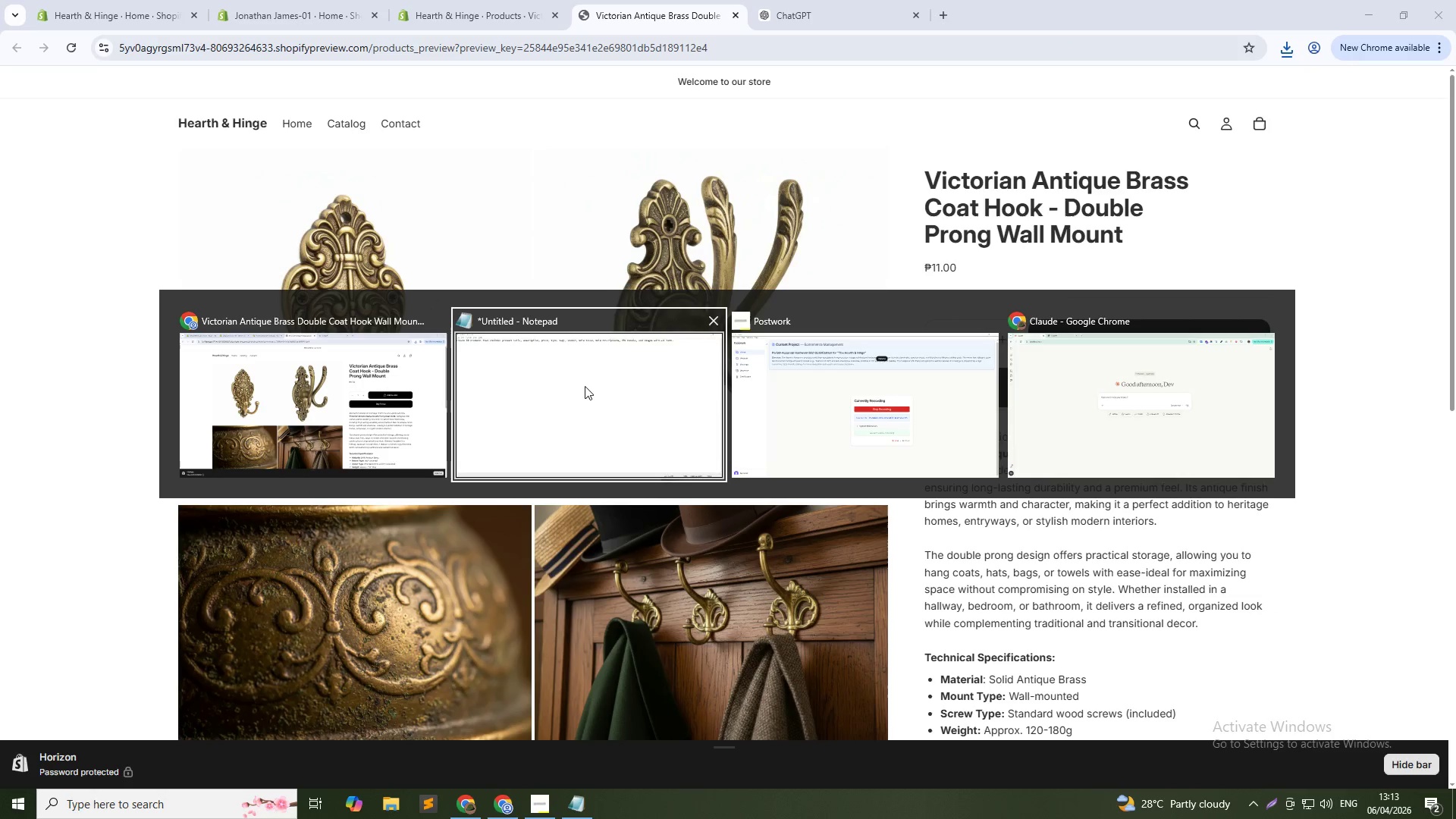 
left_click([585, 386])
 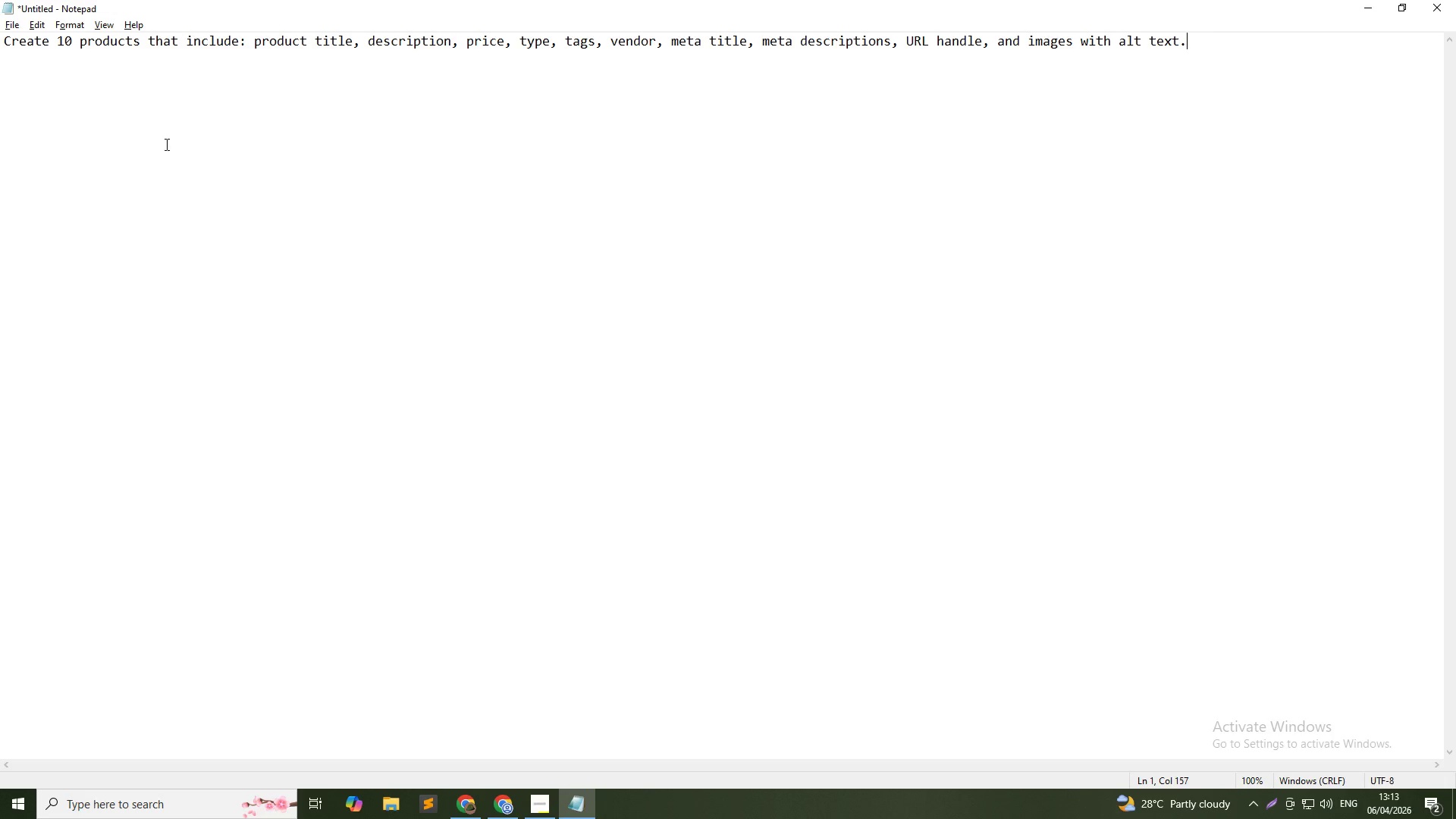 
left_click([164, 143])
 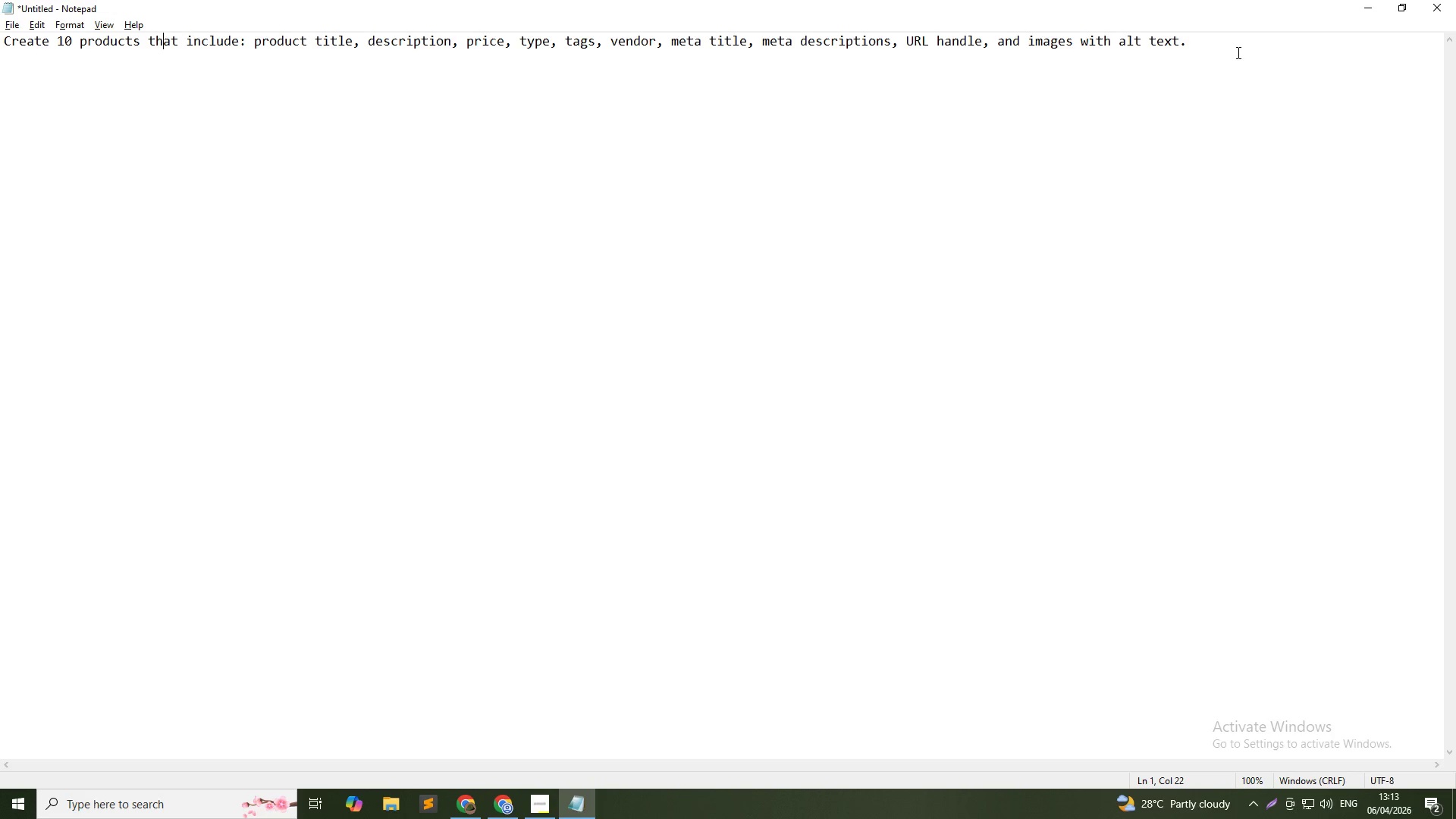 
left_click([1253, 57])
 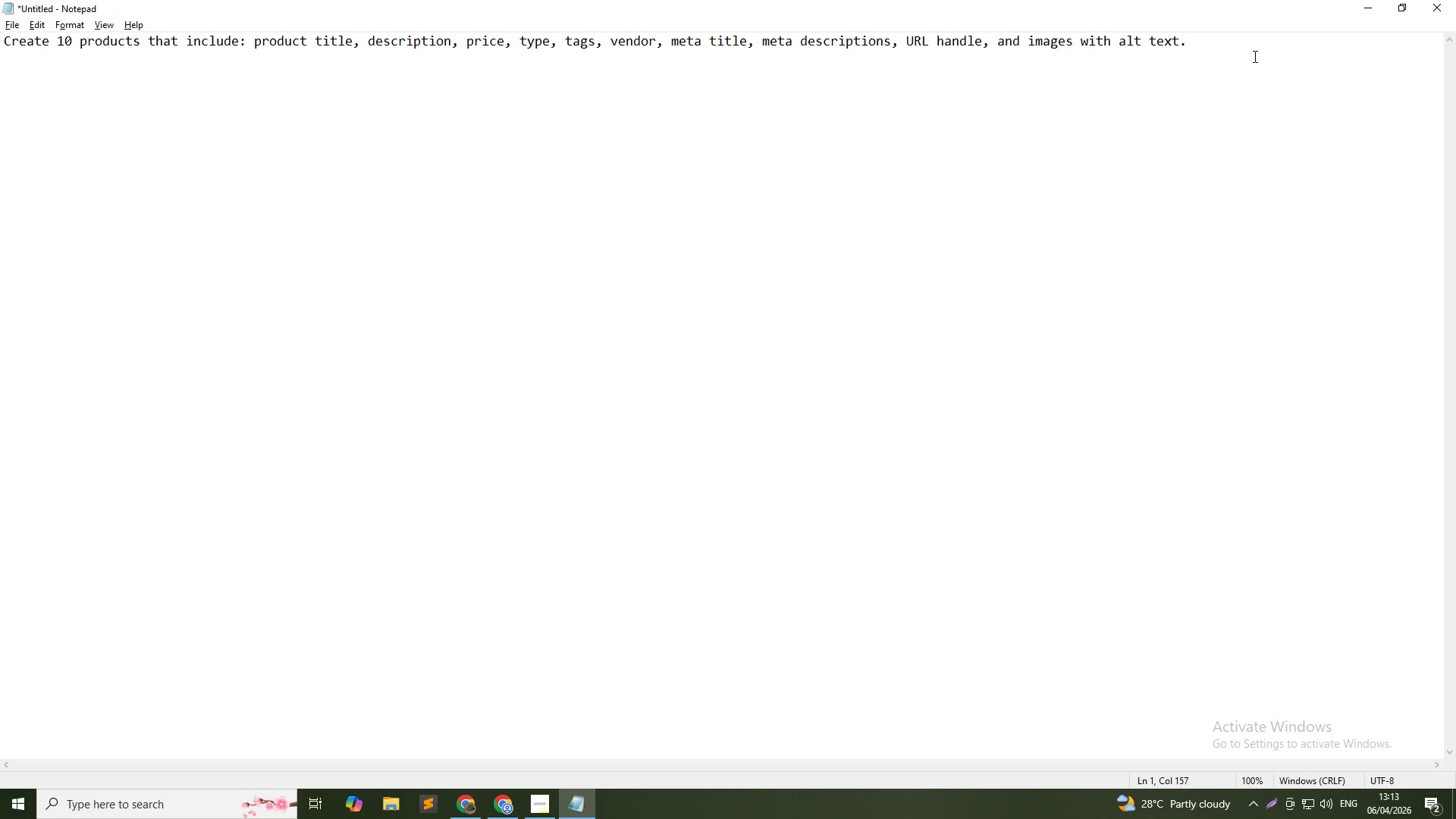 
key(Enter)
 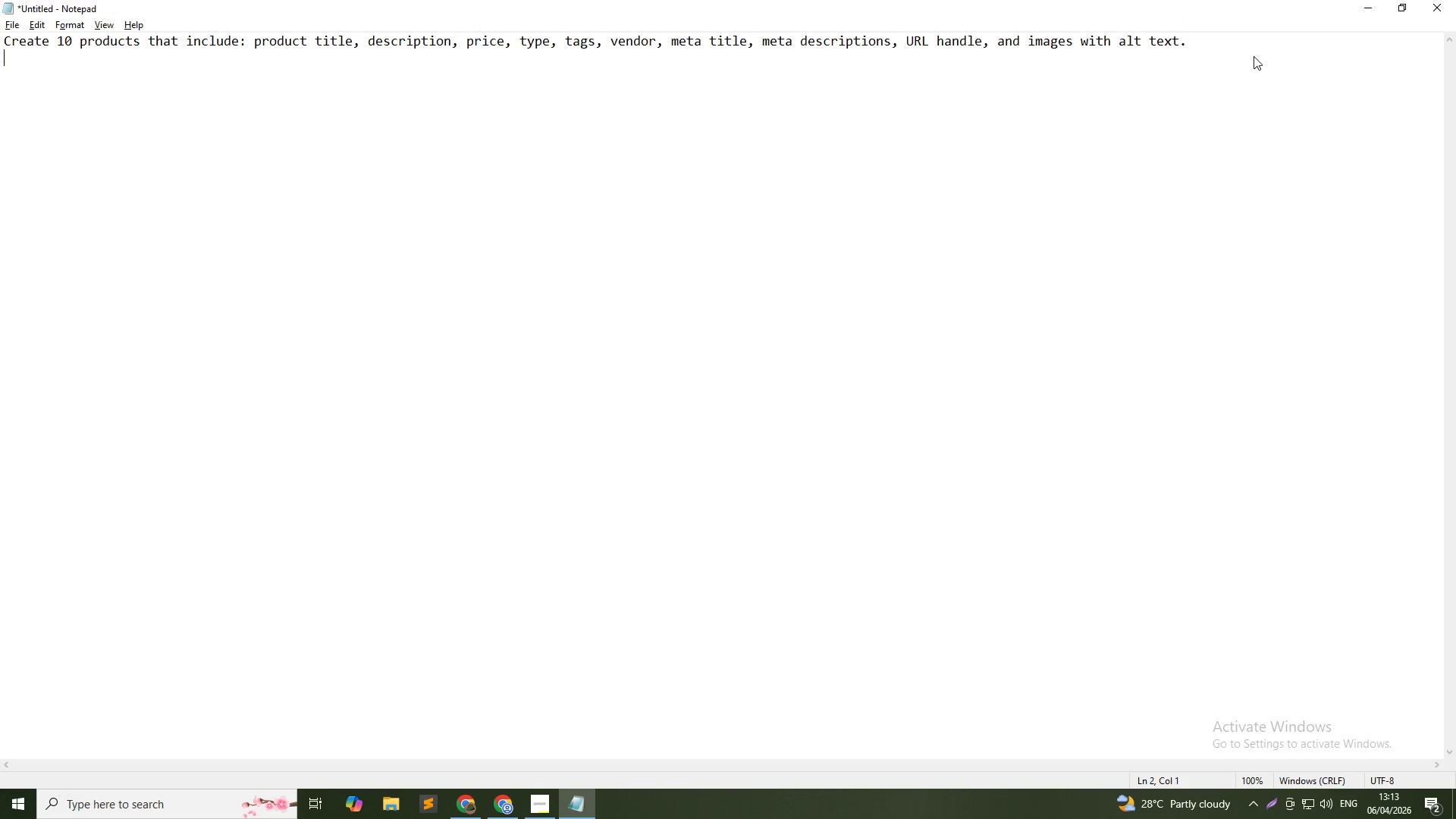 
key(Enter)
 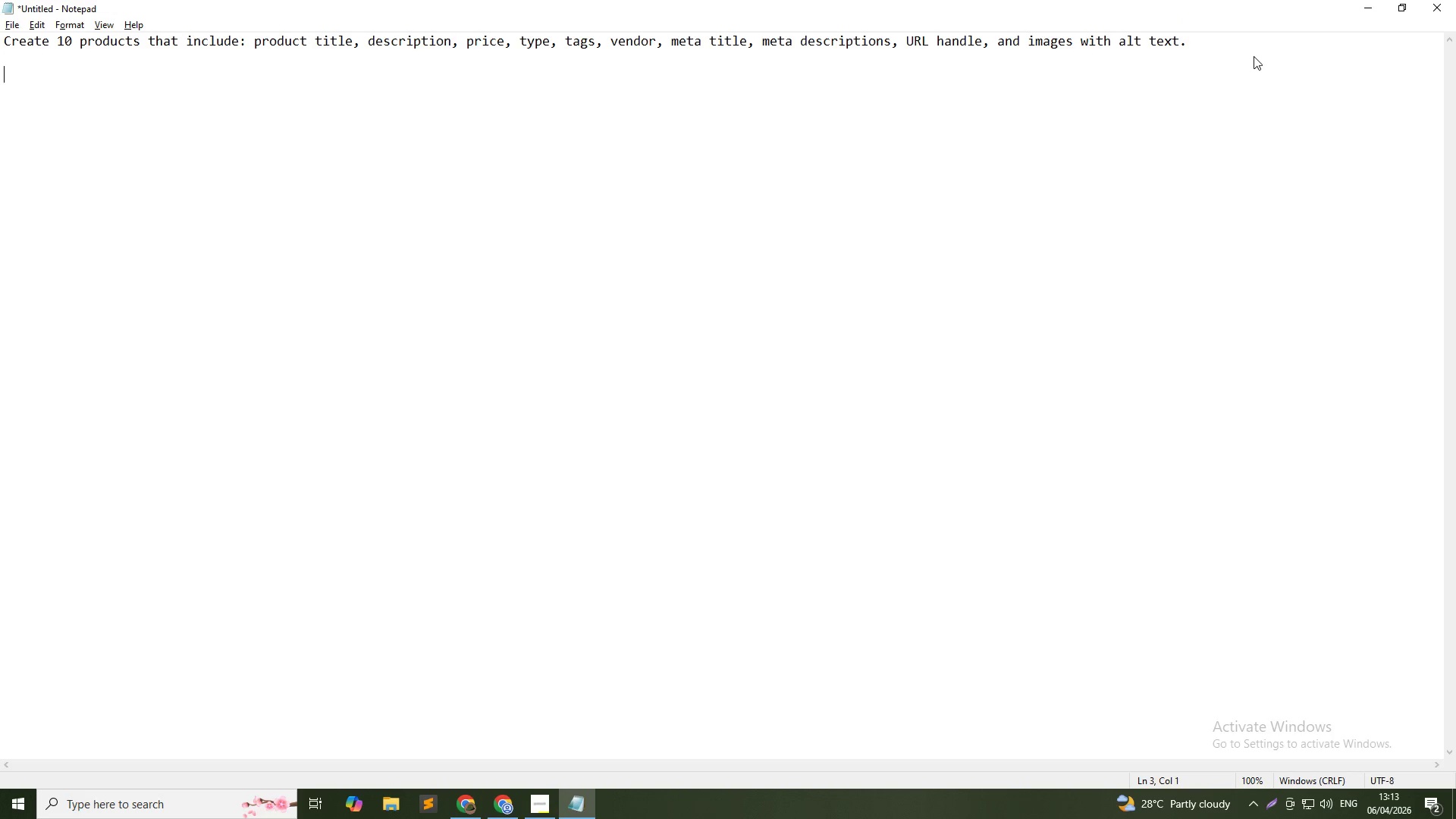 
key(Enter)
 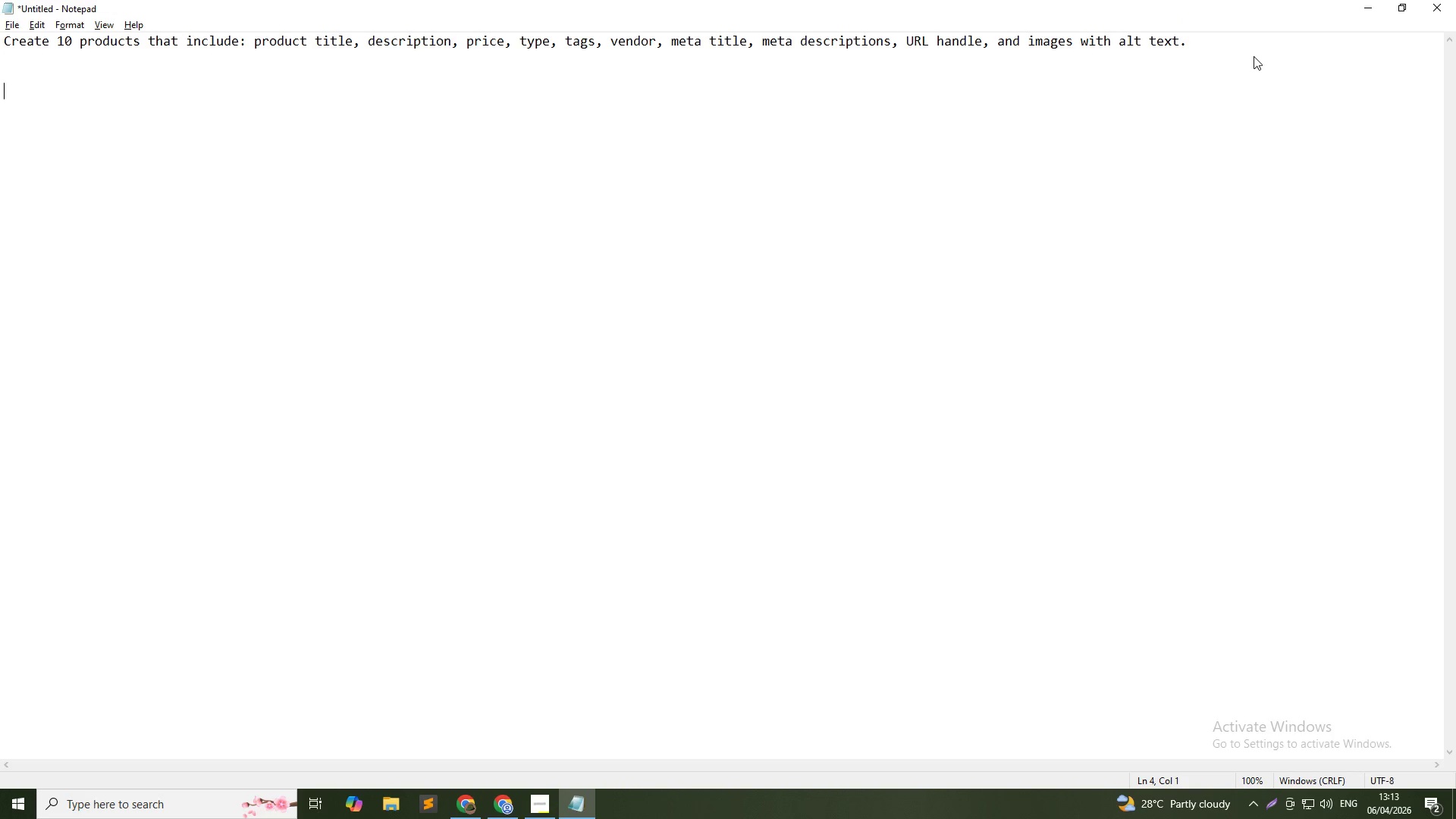 
type(Rp)
key(Backspace)
key(Backspace)
type(Preview Ul)
key(Backspace)
type(rl : -)
key(Backspace)
key(Backspace)
type(- )
 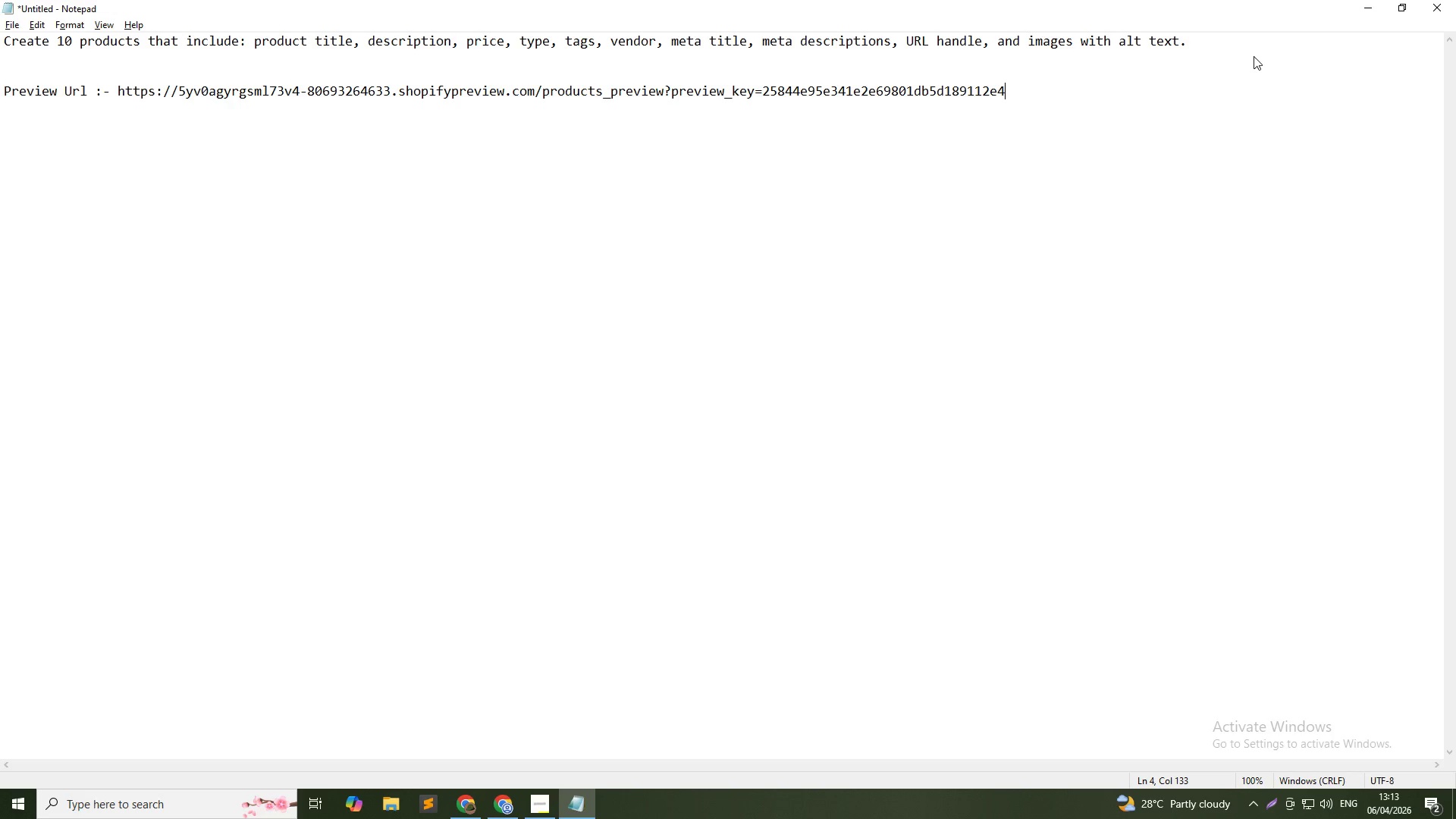 
key(Control+V)
 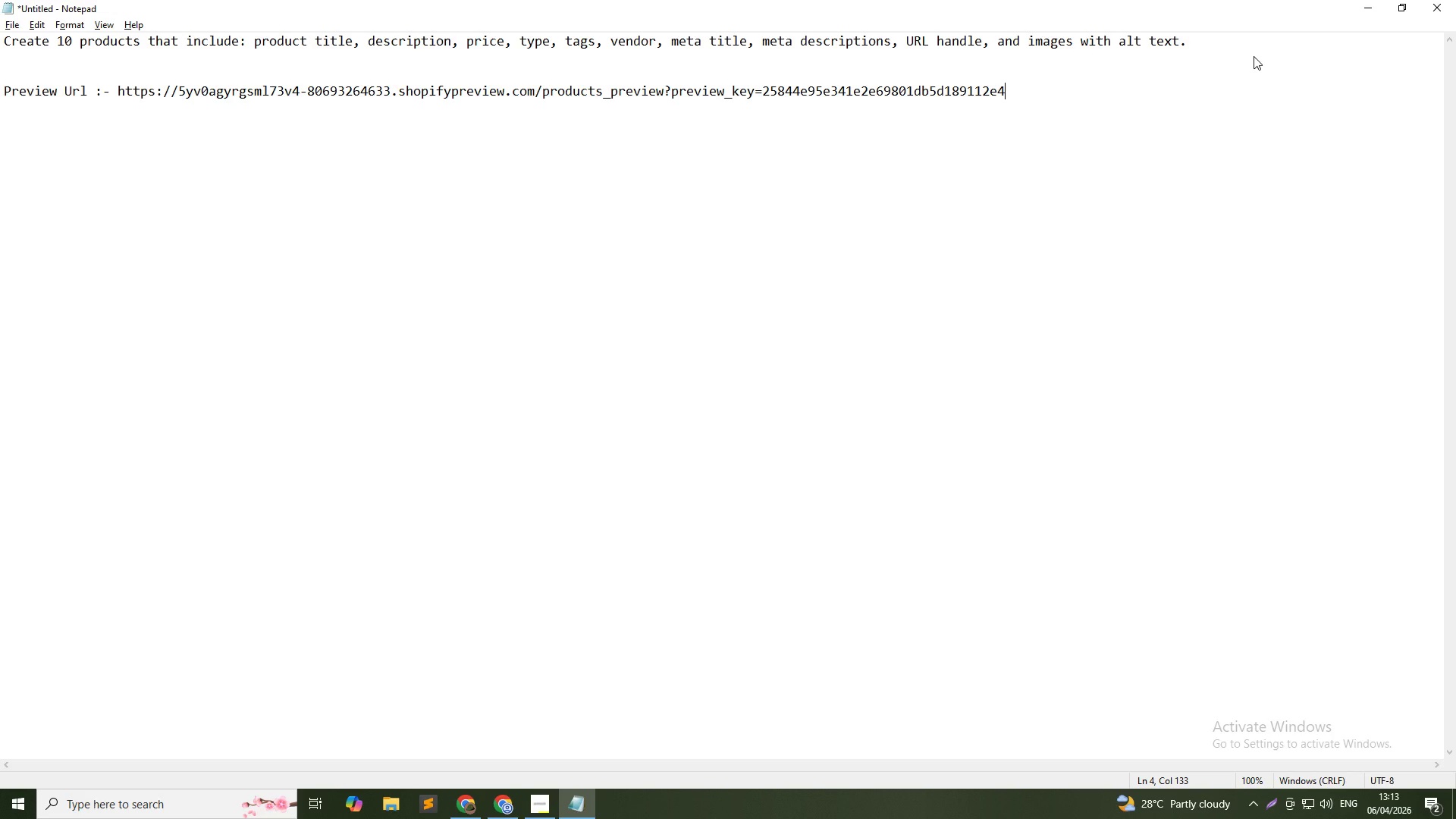 
key(Alt+Tab)
 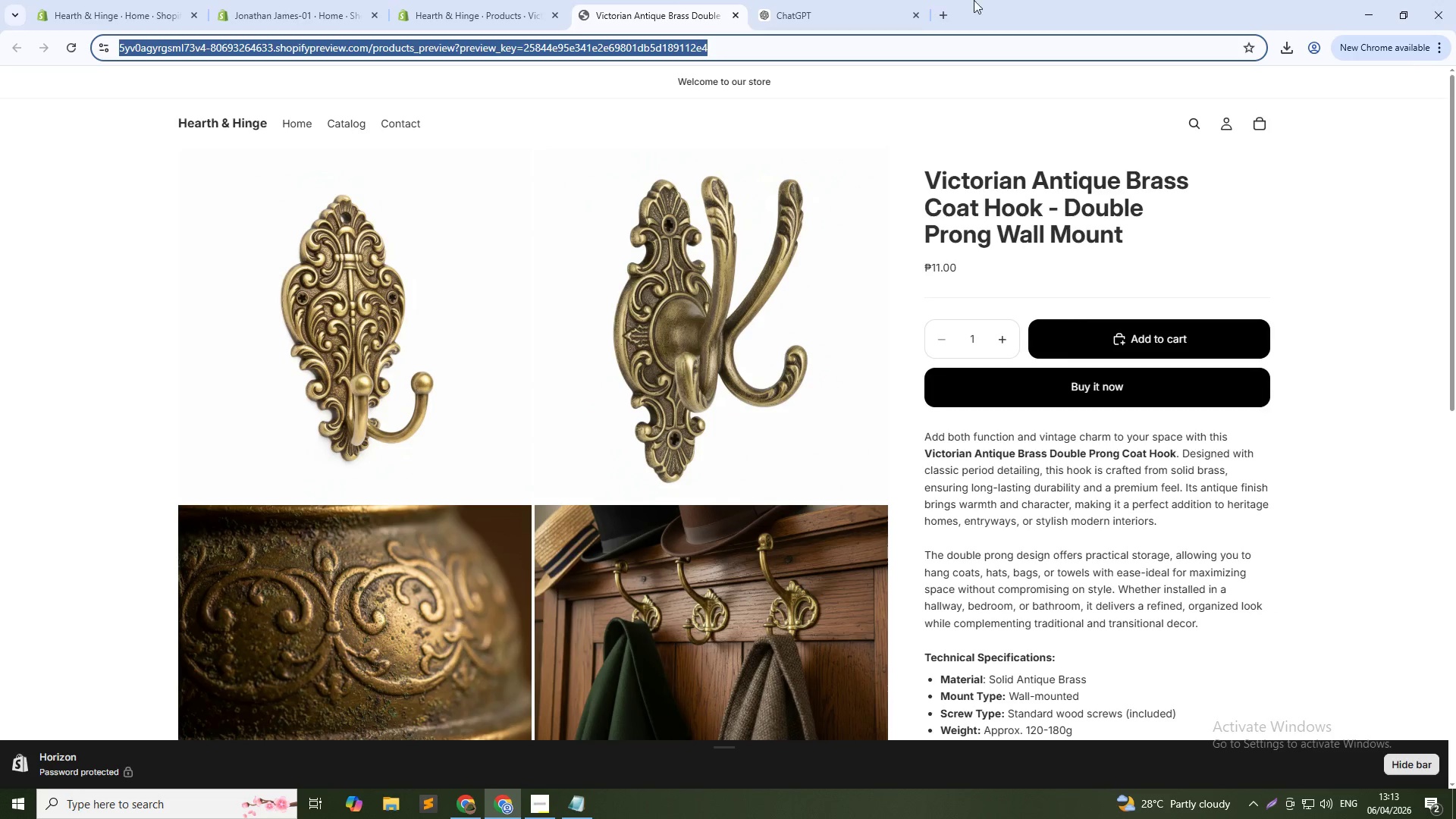 
left_click([419, 0])
 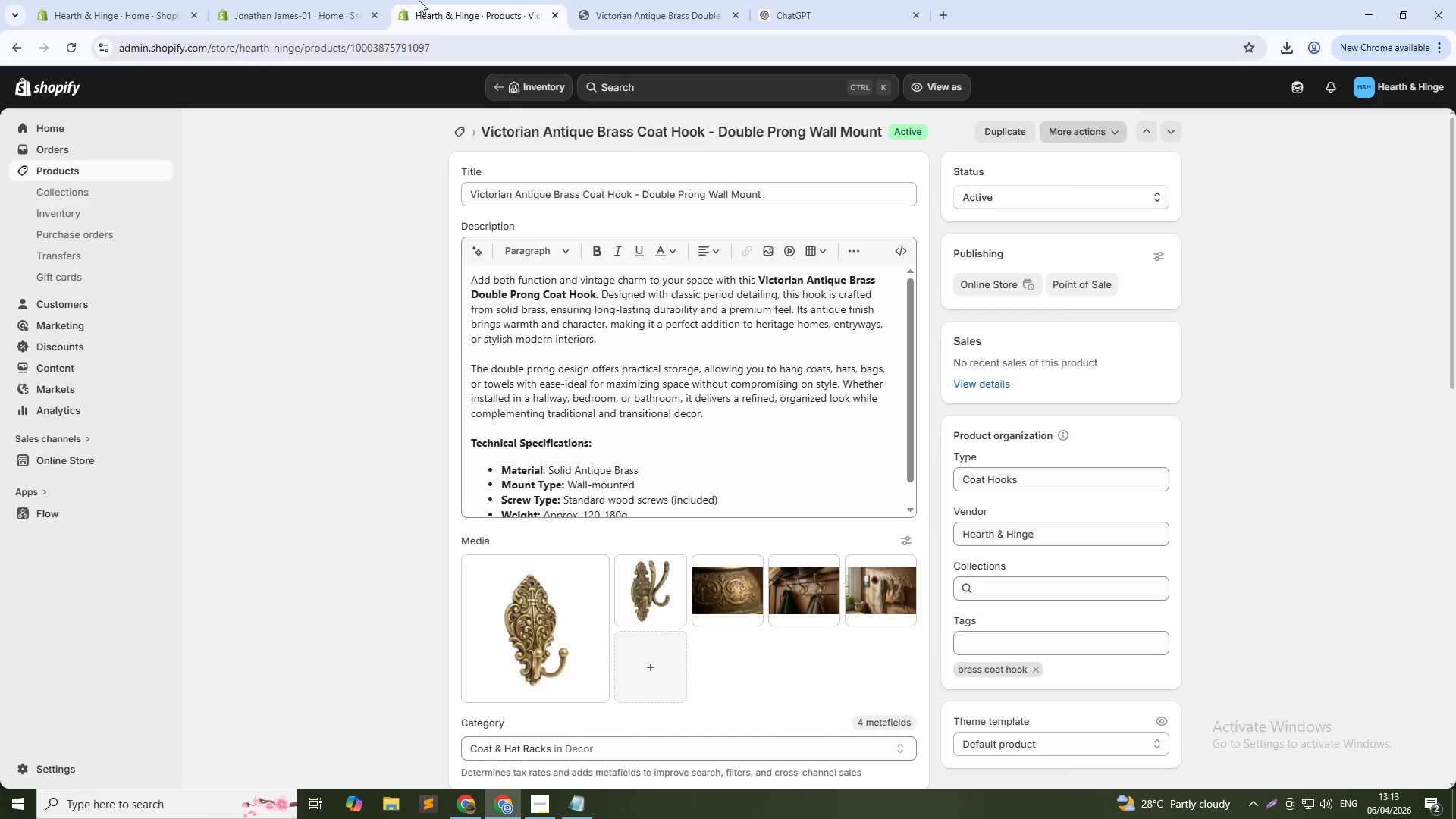 
wait(13.02)
 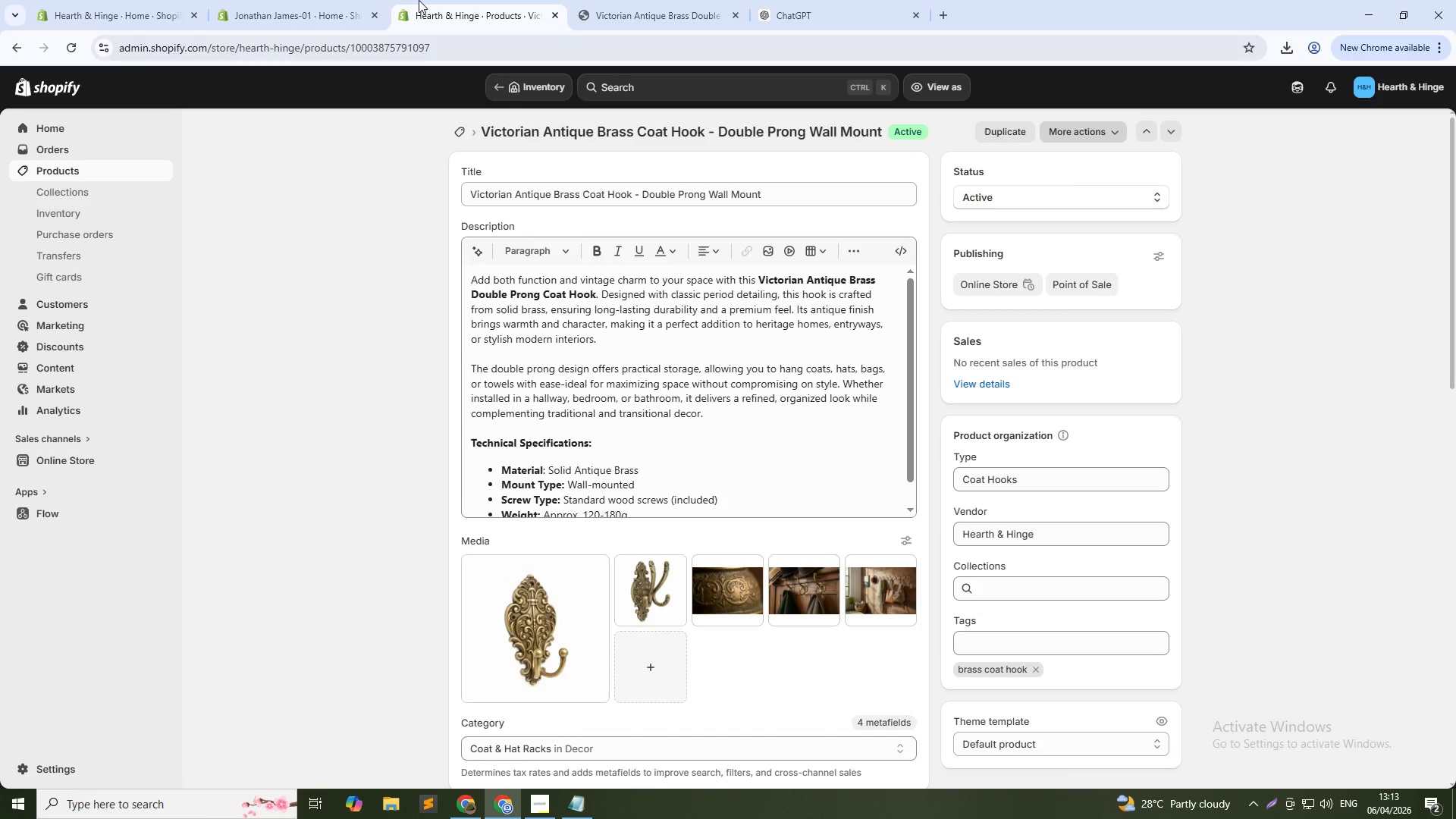 
key(Alt+Tab)
 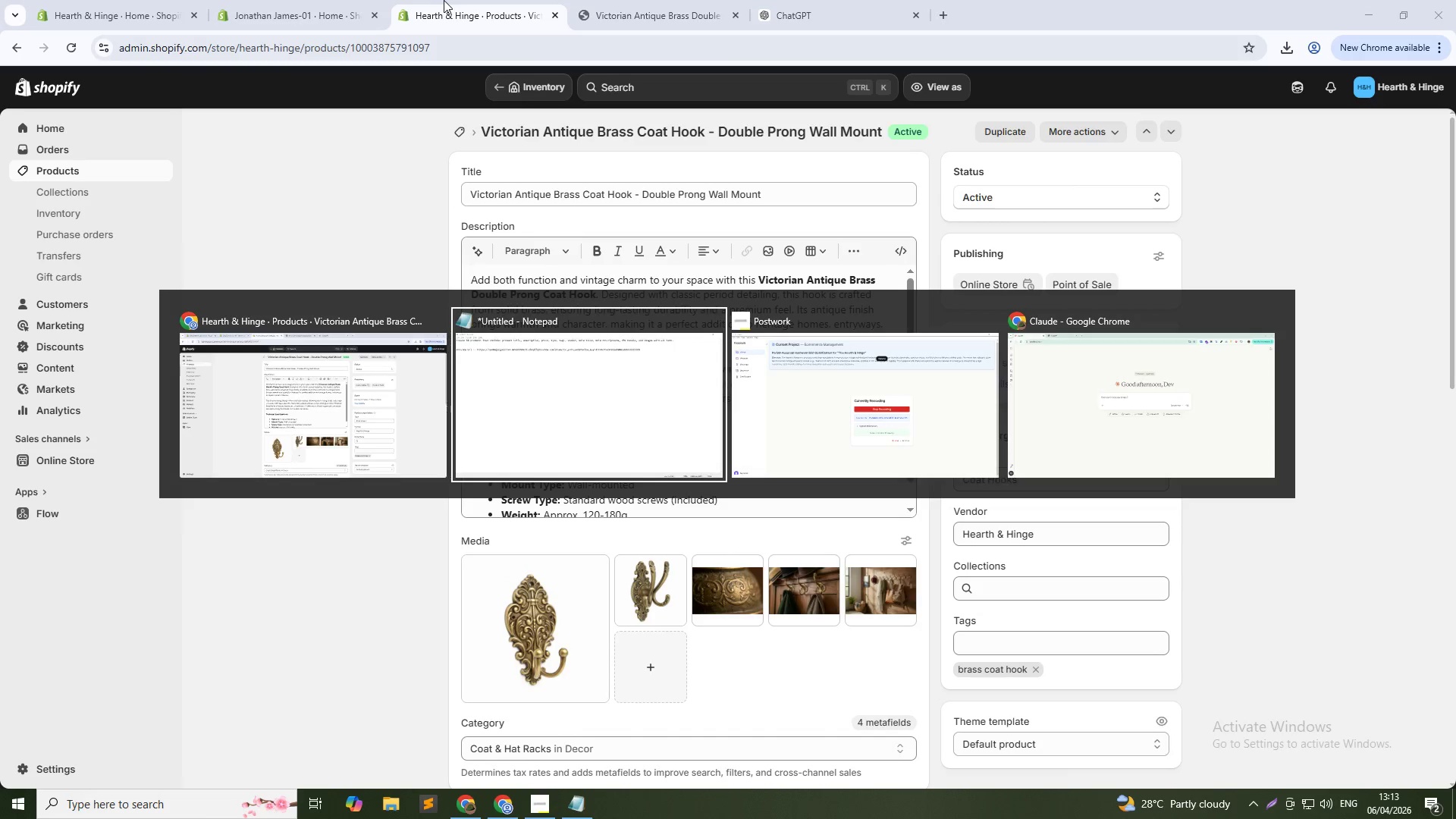 
key(Alt+Tab)